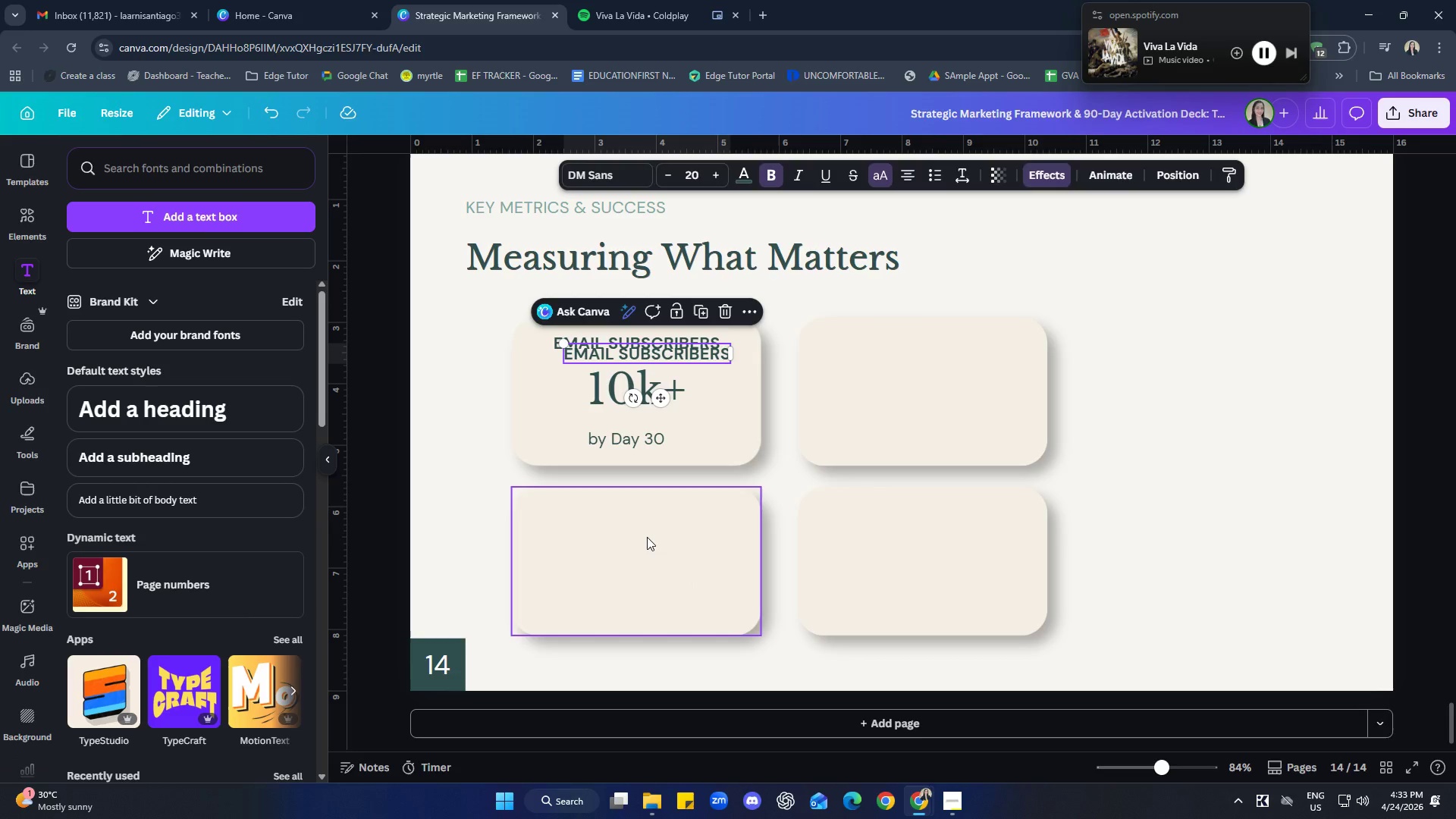 
key(Control+V)
 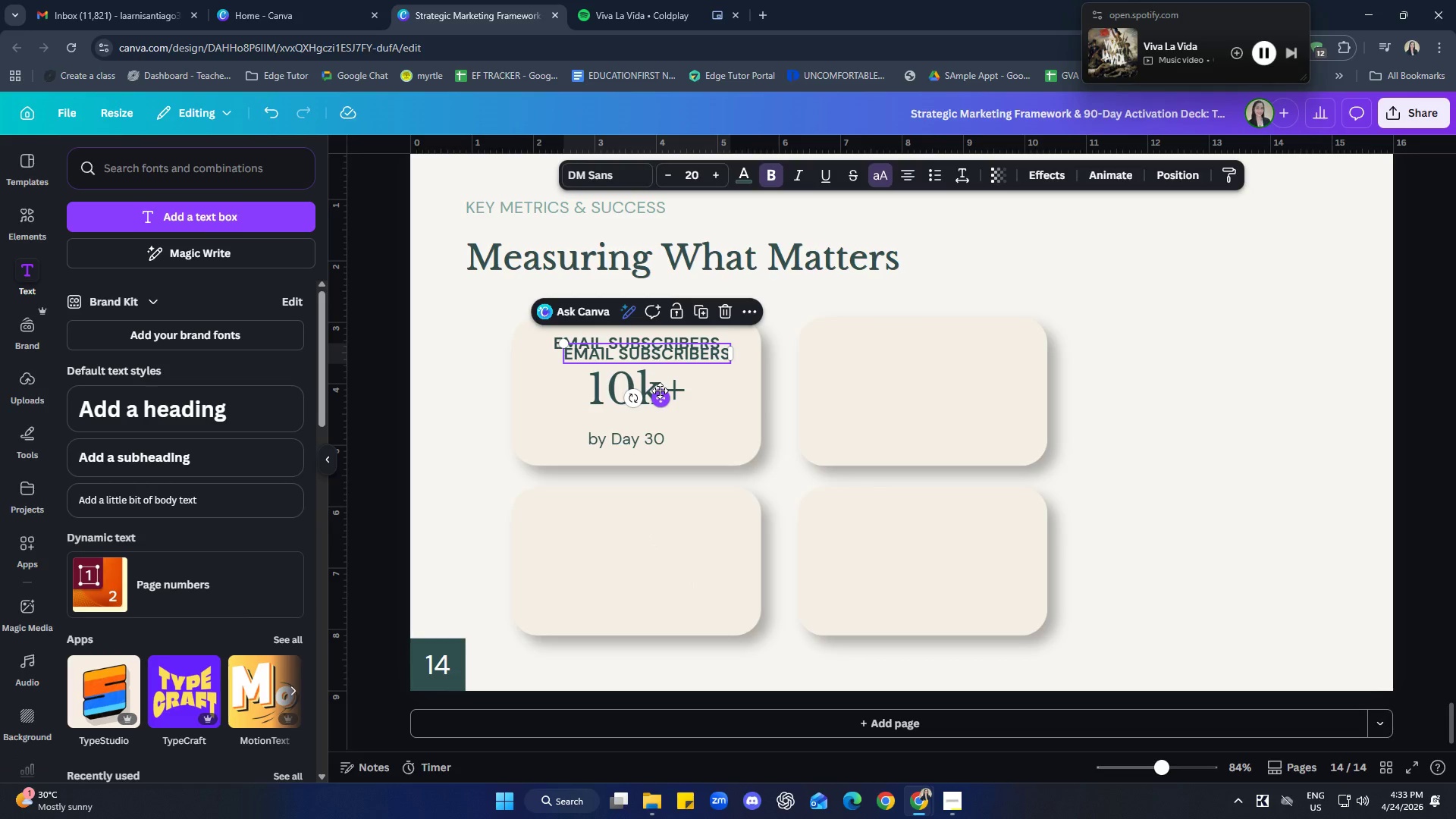 
left_click_drag(start_coordinate=[660, 393], to_coordinate=[654, 552])
 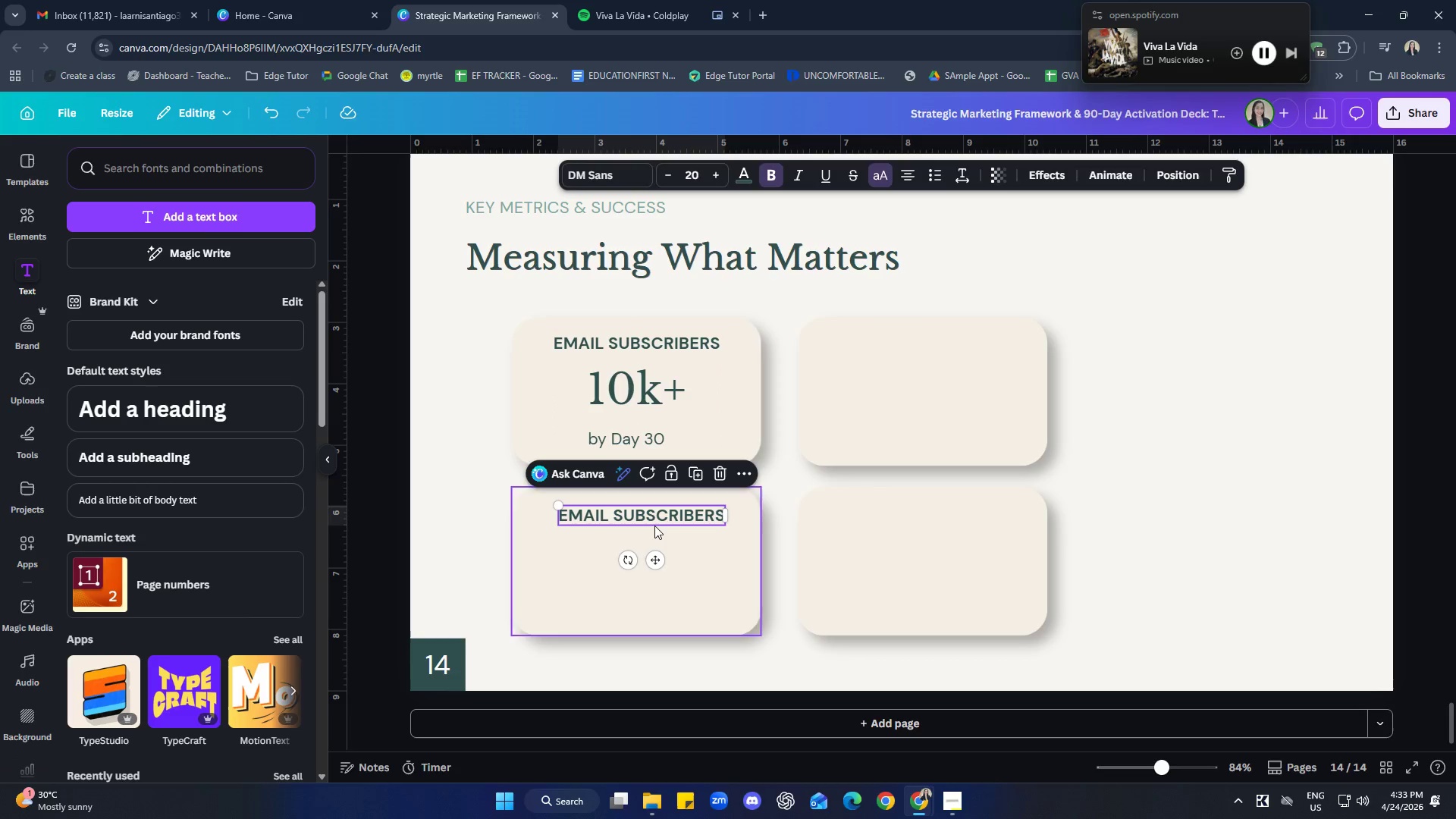 
left_click([654, 523])
 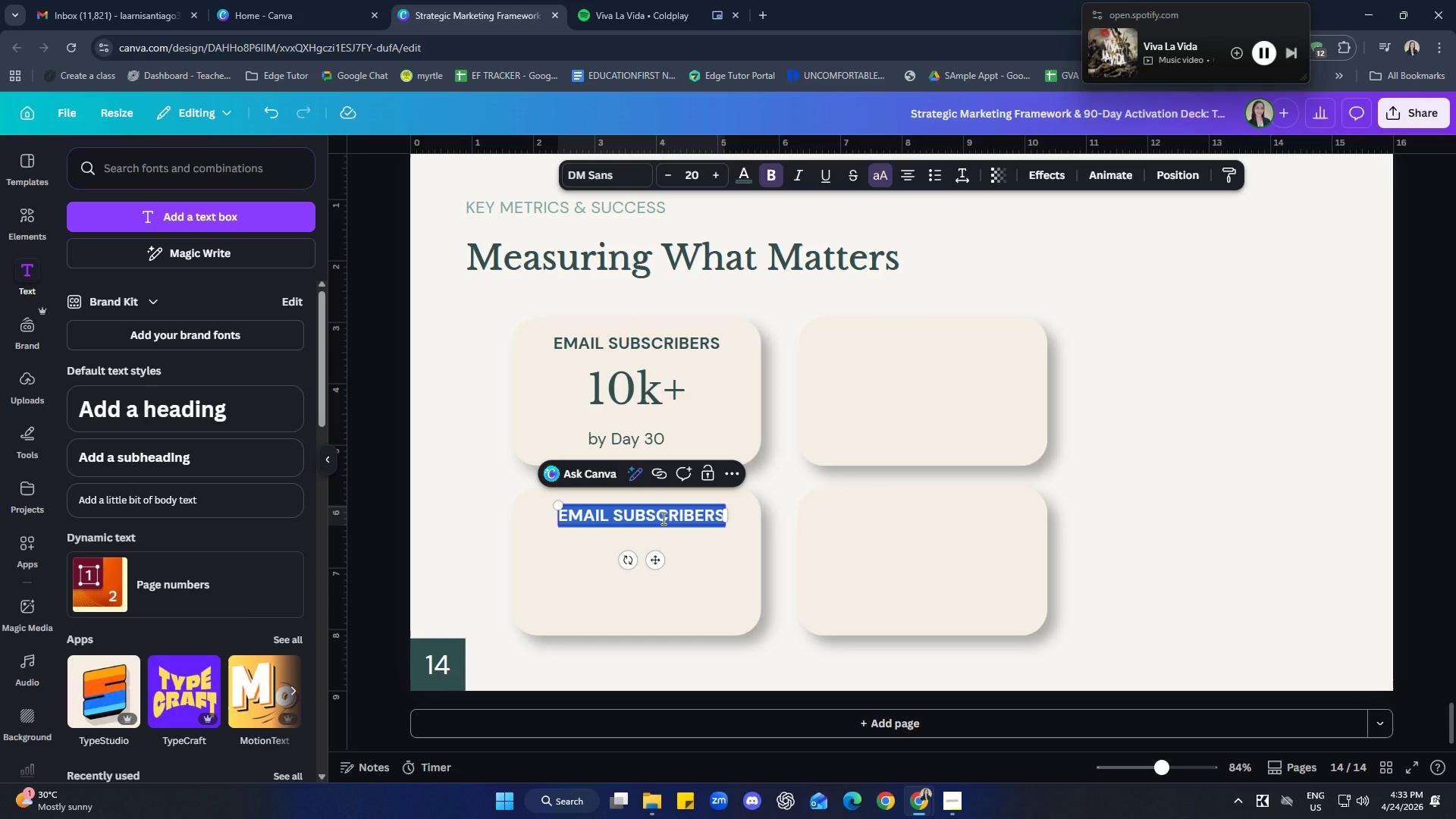 
type(ere)
key(Backspace)
key(Backspace)
key(Backspace)
type(repeat pr)
key(Backspace)
type(urca)
key(Backspace)
type(hase rate)
 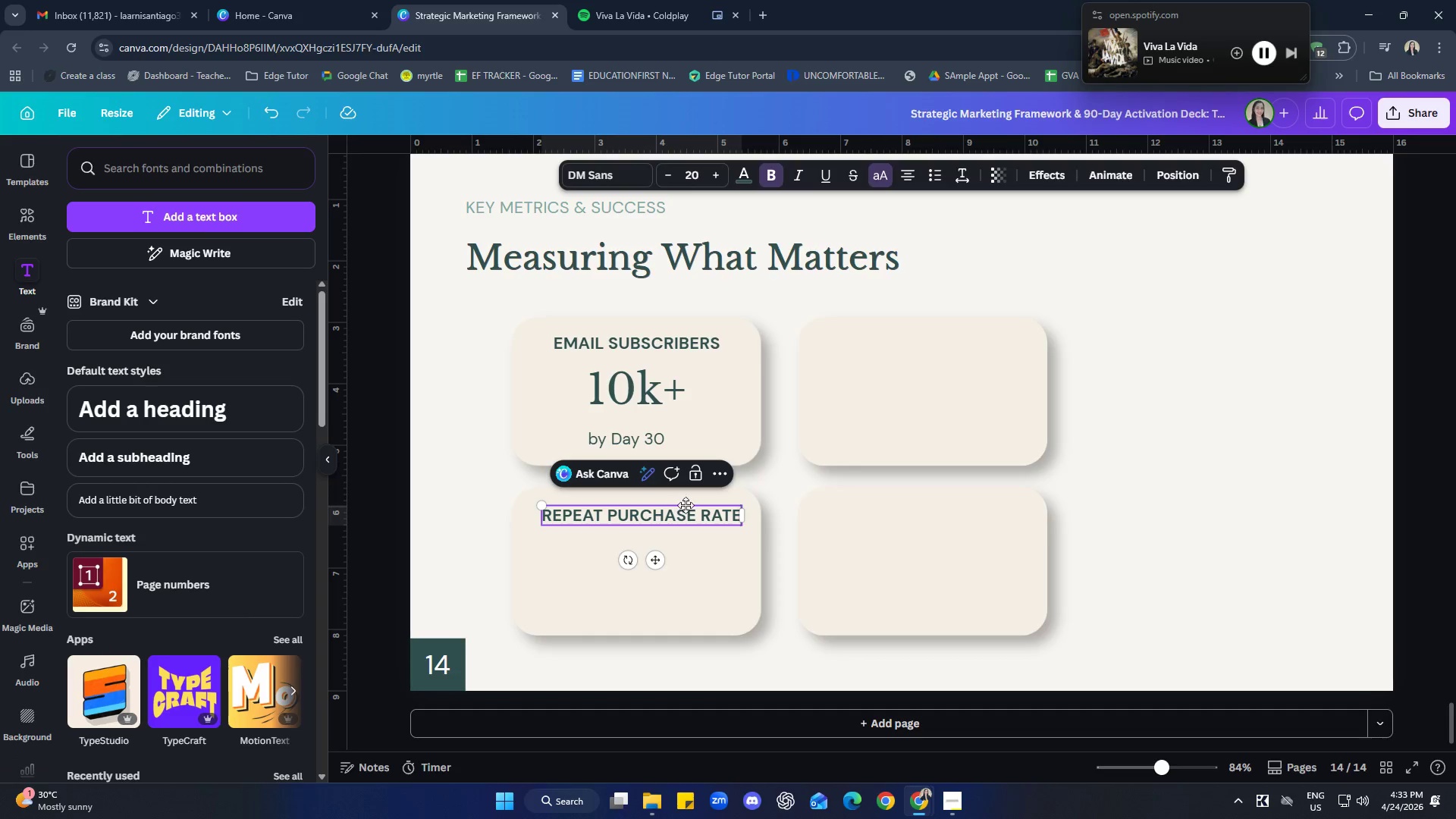 
left_click([1208, 484])
 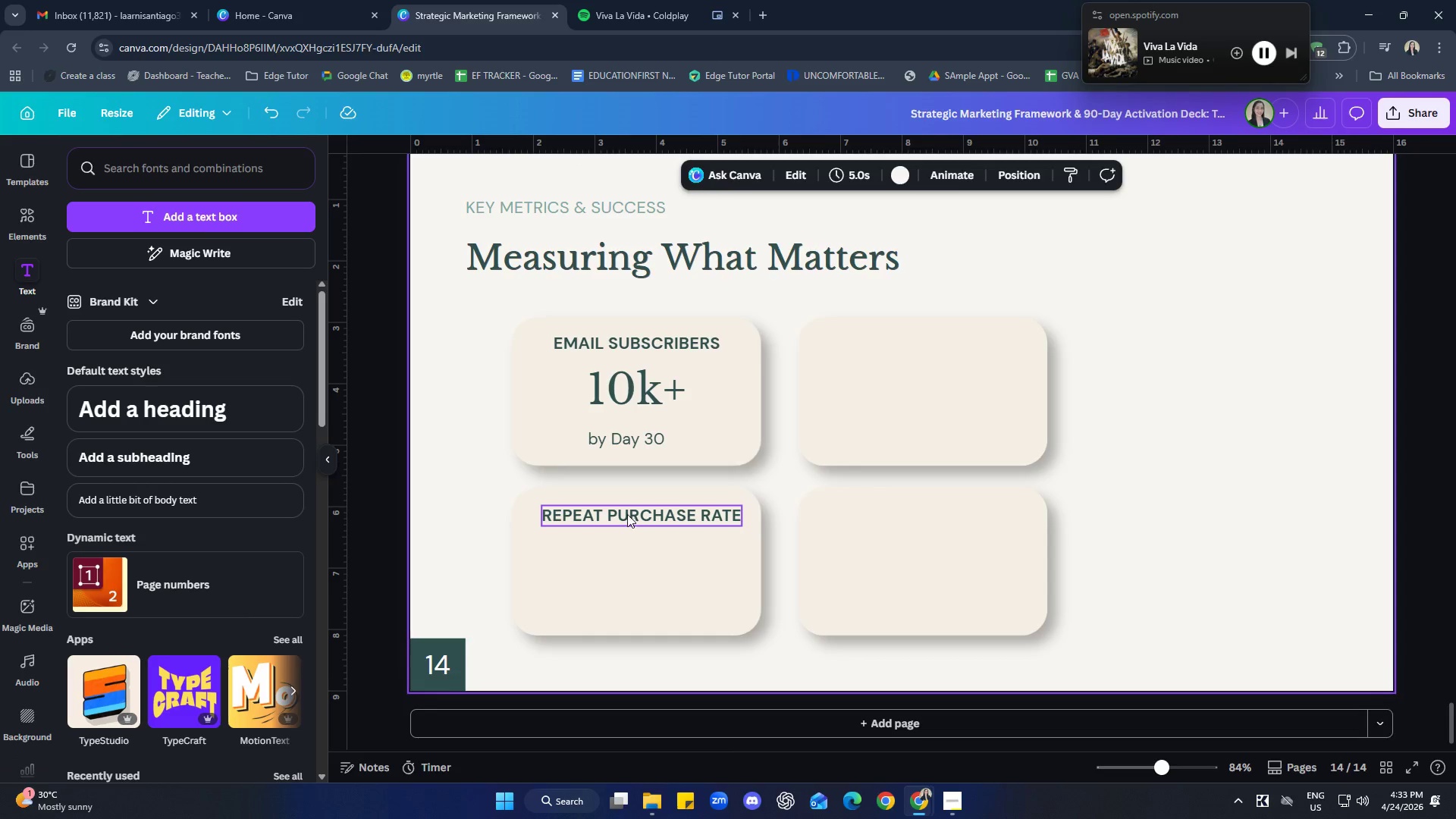 
hold_key(key=ShiftLeft, duration=0.7)
left_click([566, 538])
 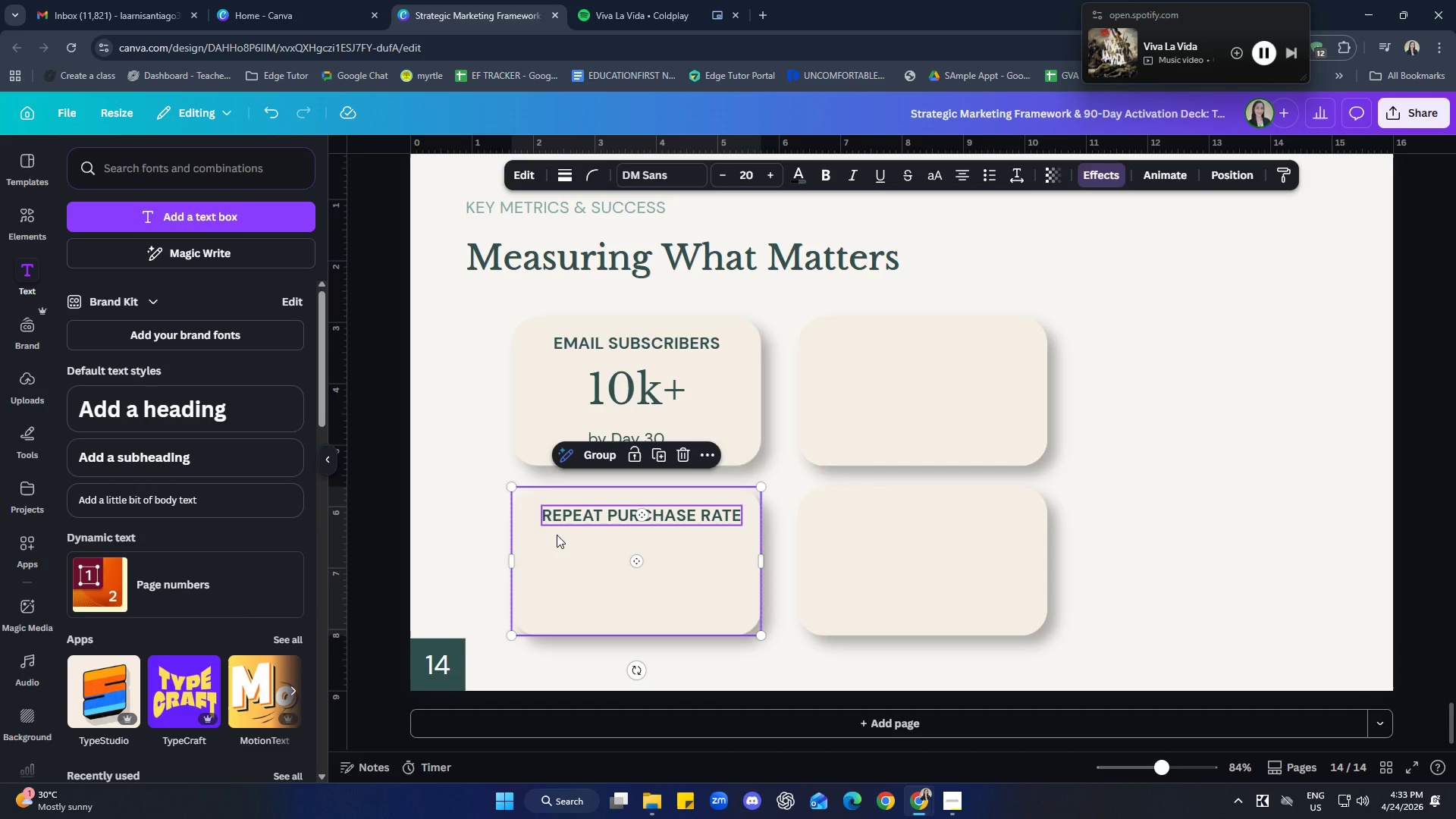 
right_click([557, 535])
 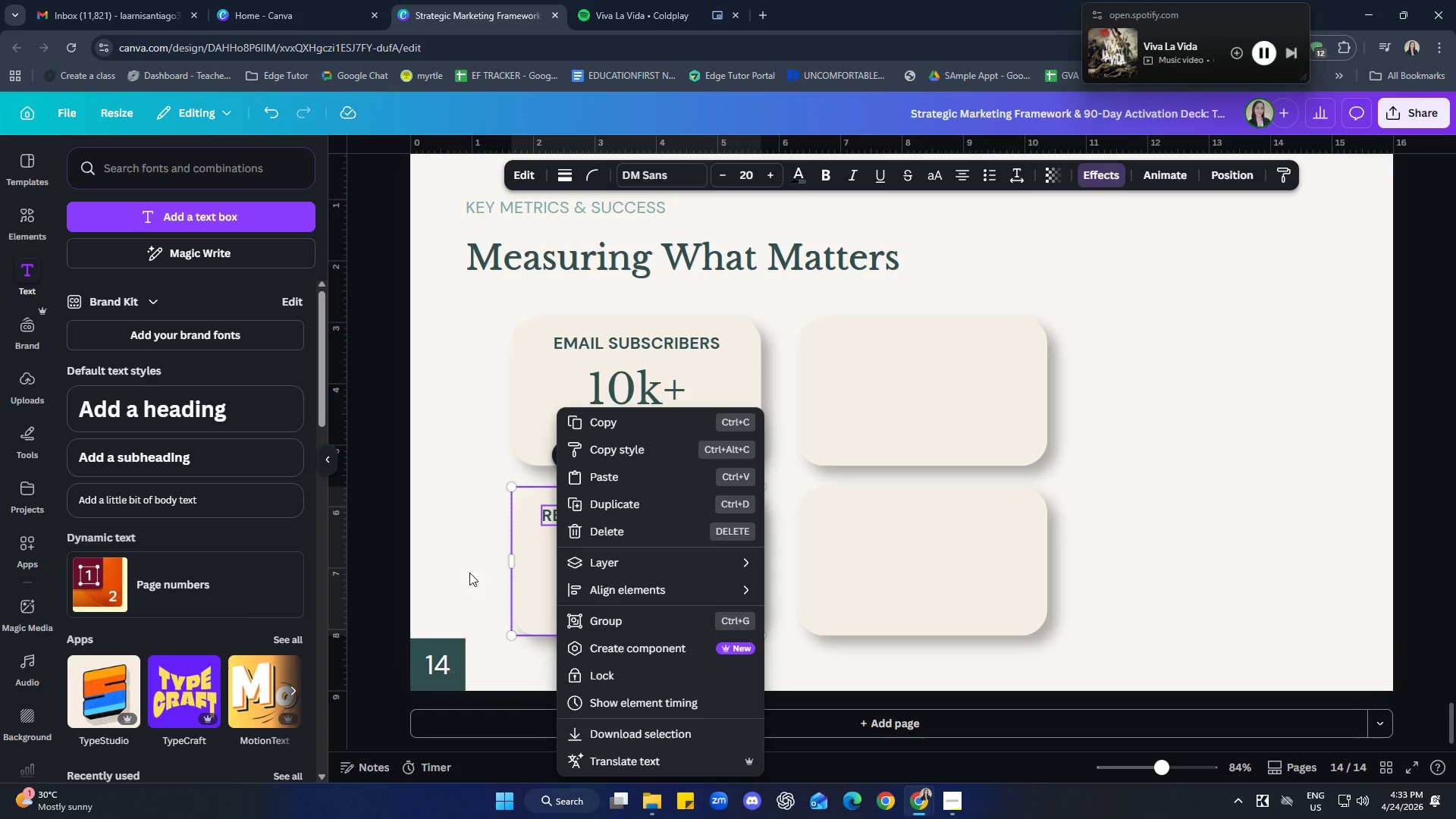 
left_click([463, 564])
 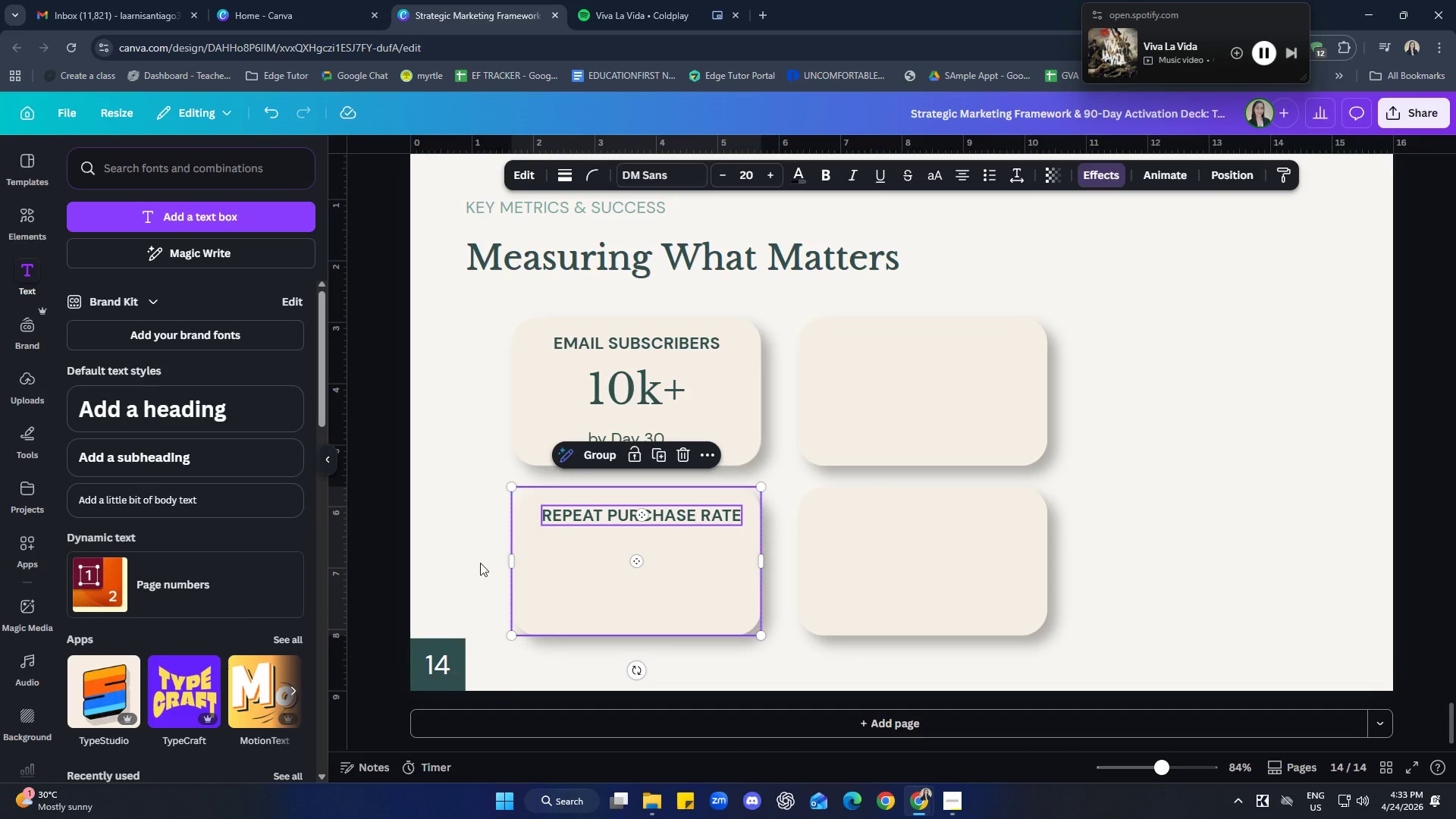 
left_click([554, 560])
 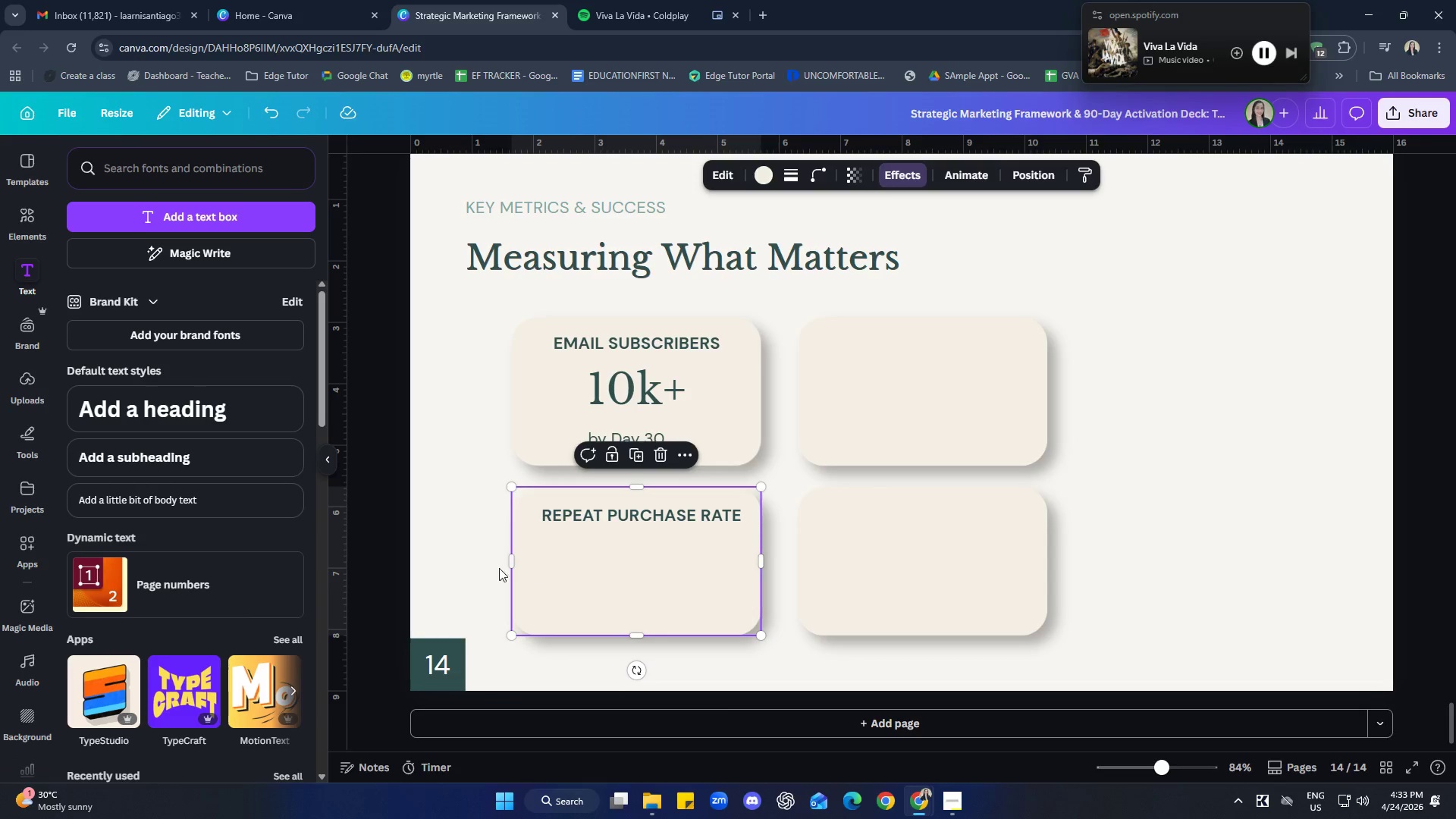 
left_click([438, 559])
 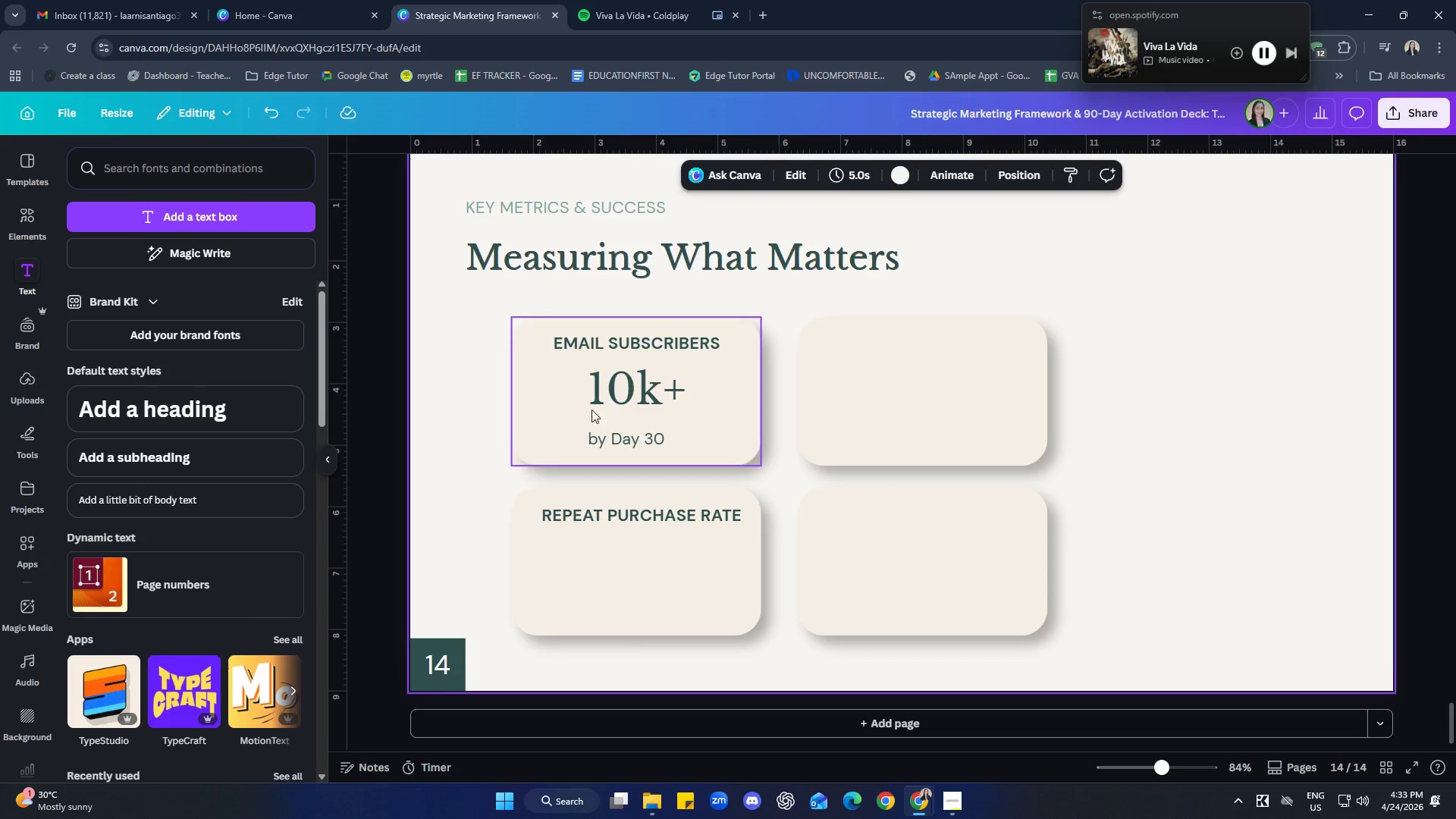 
left_click([626, 395])
 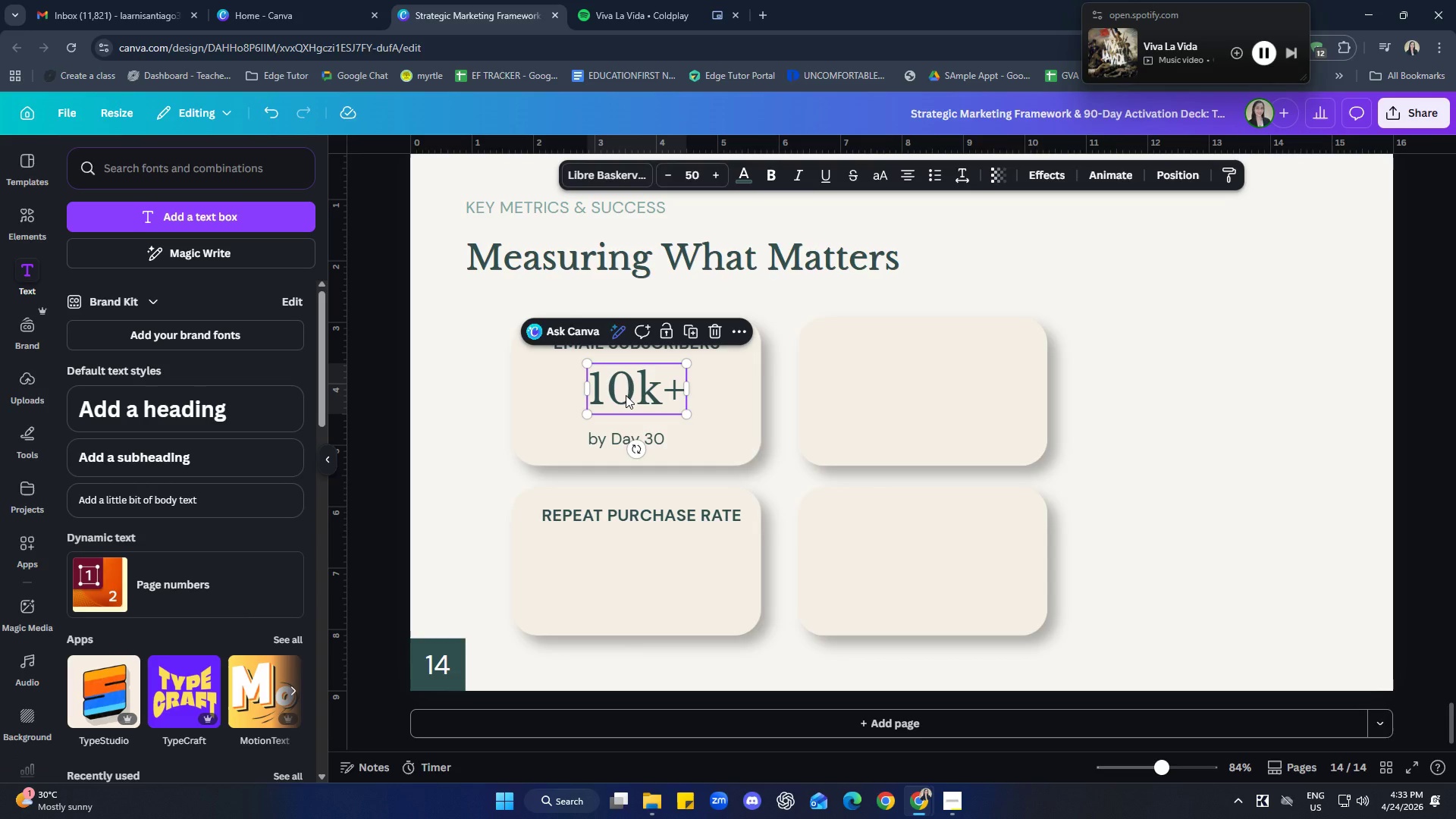 
key(Control+C)
 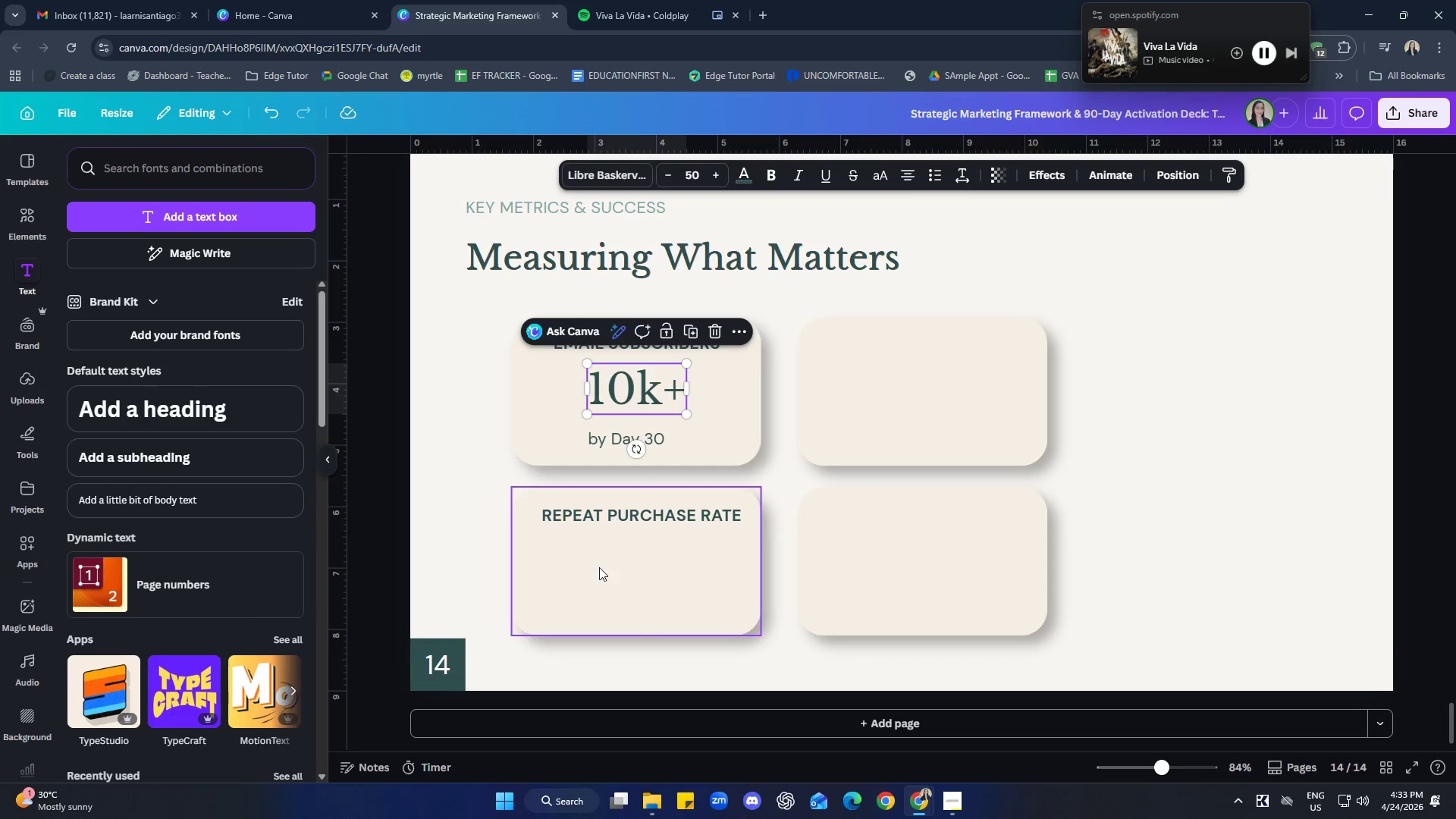 
left_click([599, 569])
 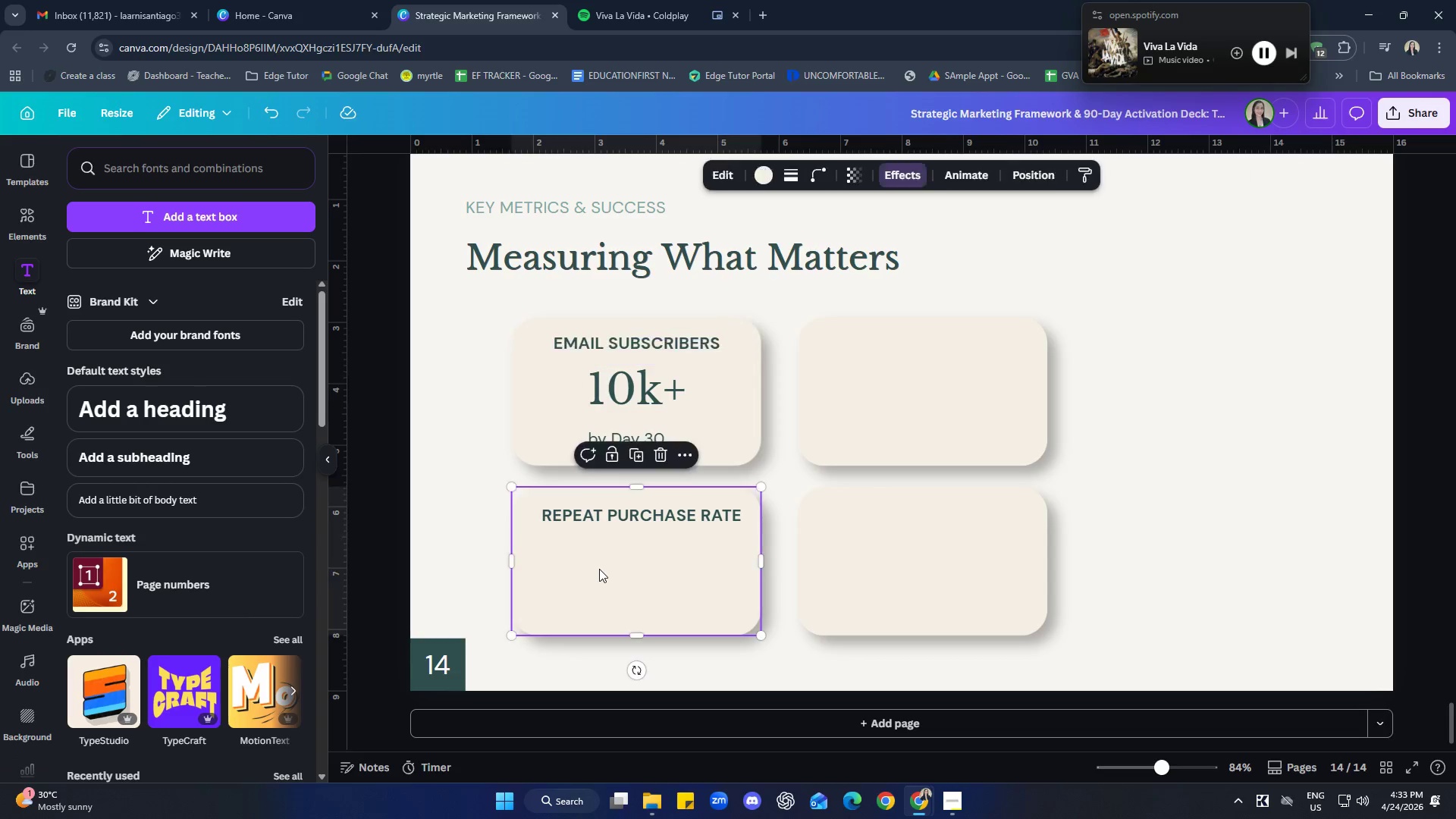 
key(Control+ControlLeft)
 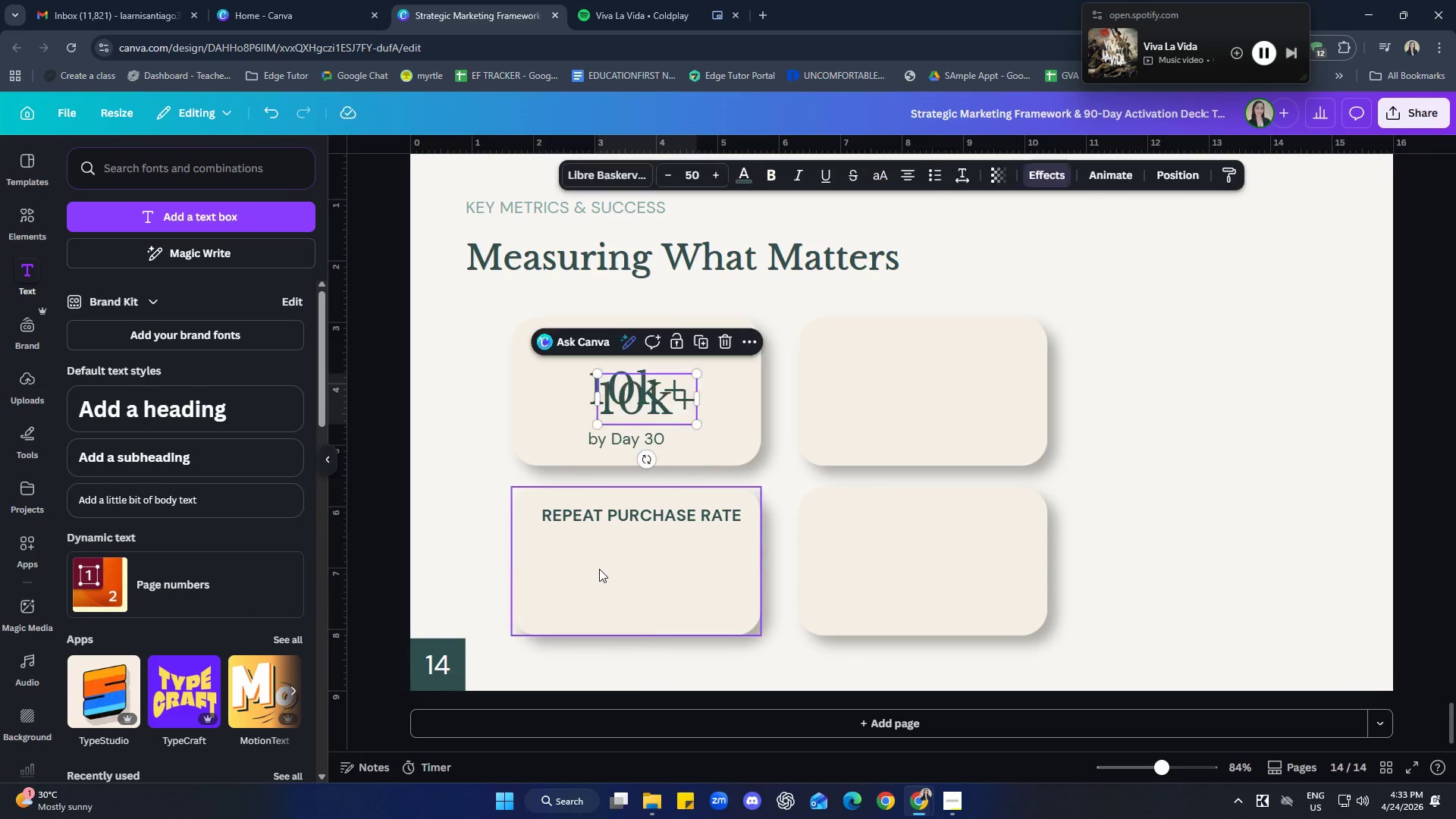 
key(Control+V)
 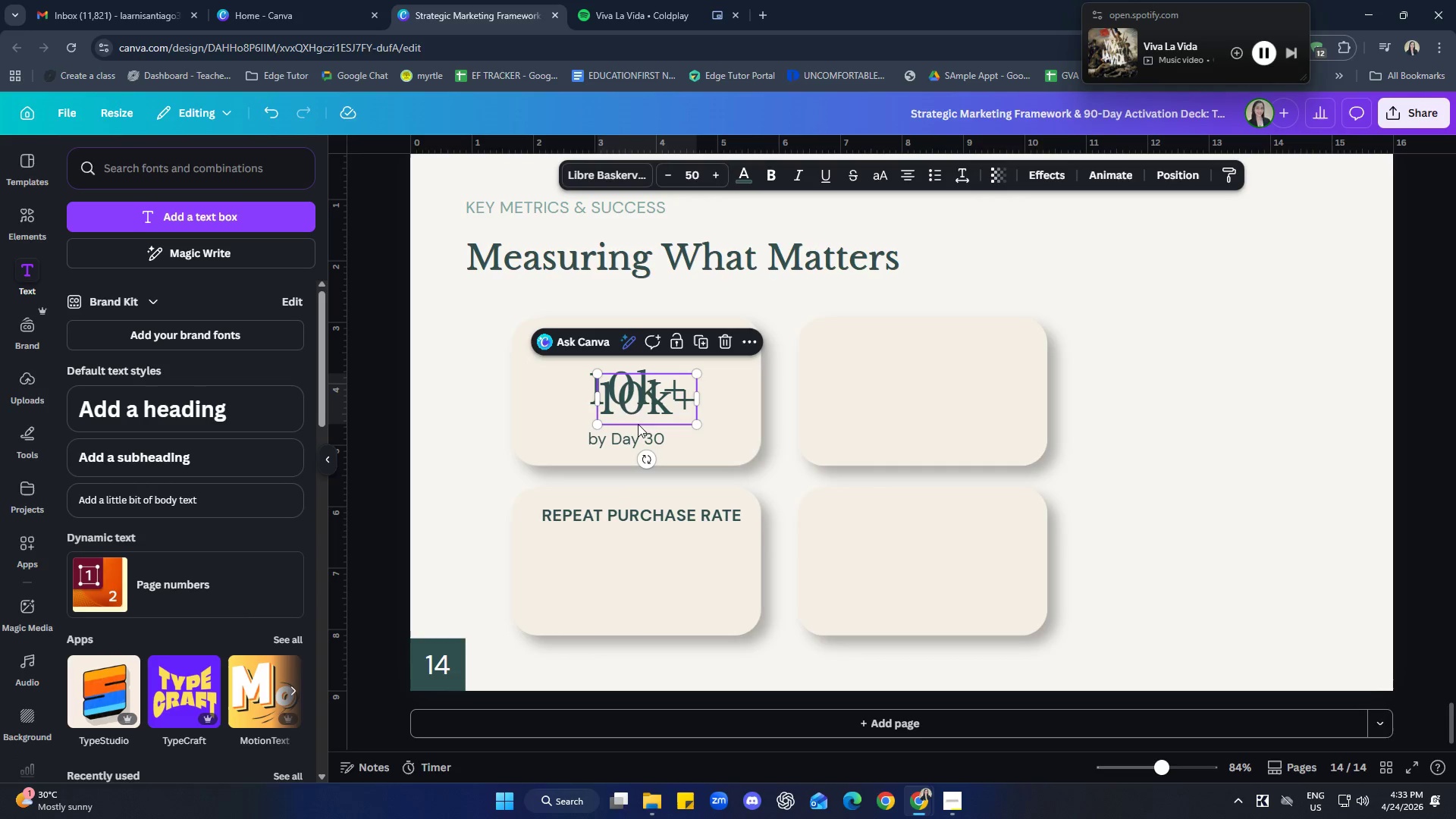 
left_click_drag(start_coordinate=[627, 410], to_coordinate=[607, 574])
 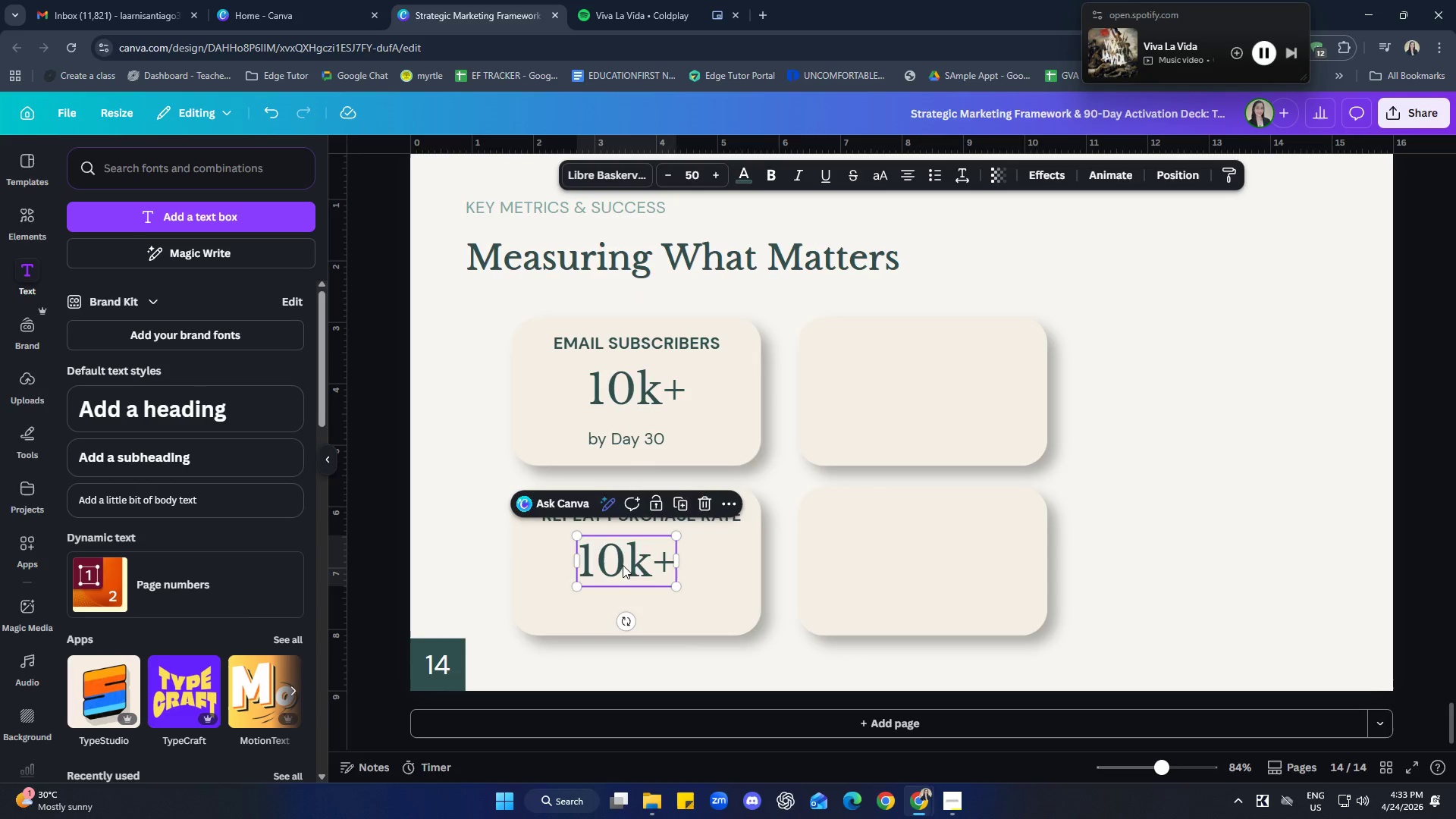 
left_click([623, 565])
 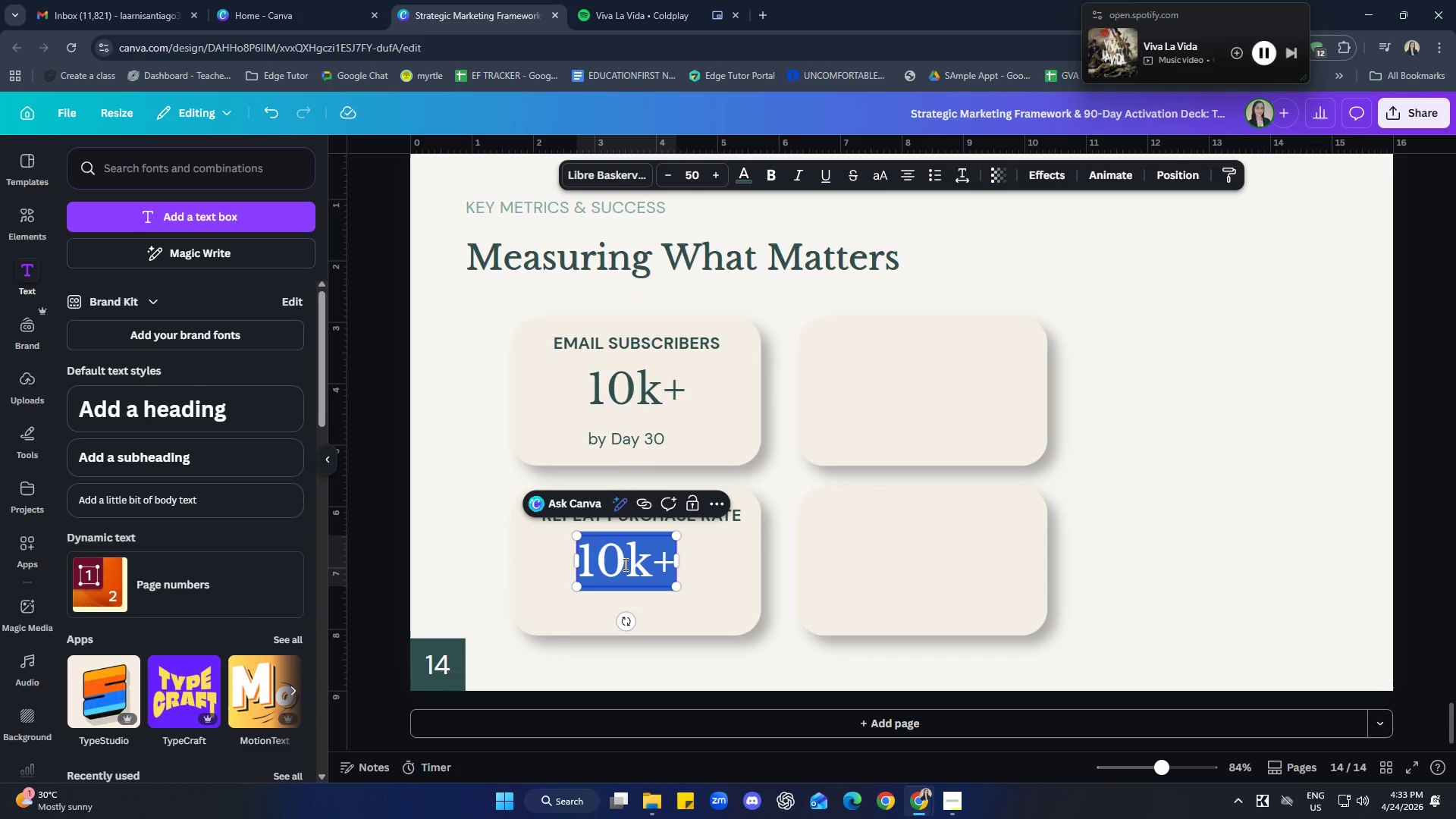 
type(35%+)
 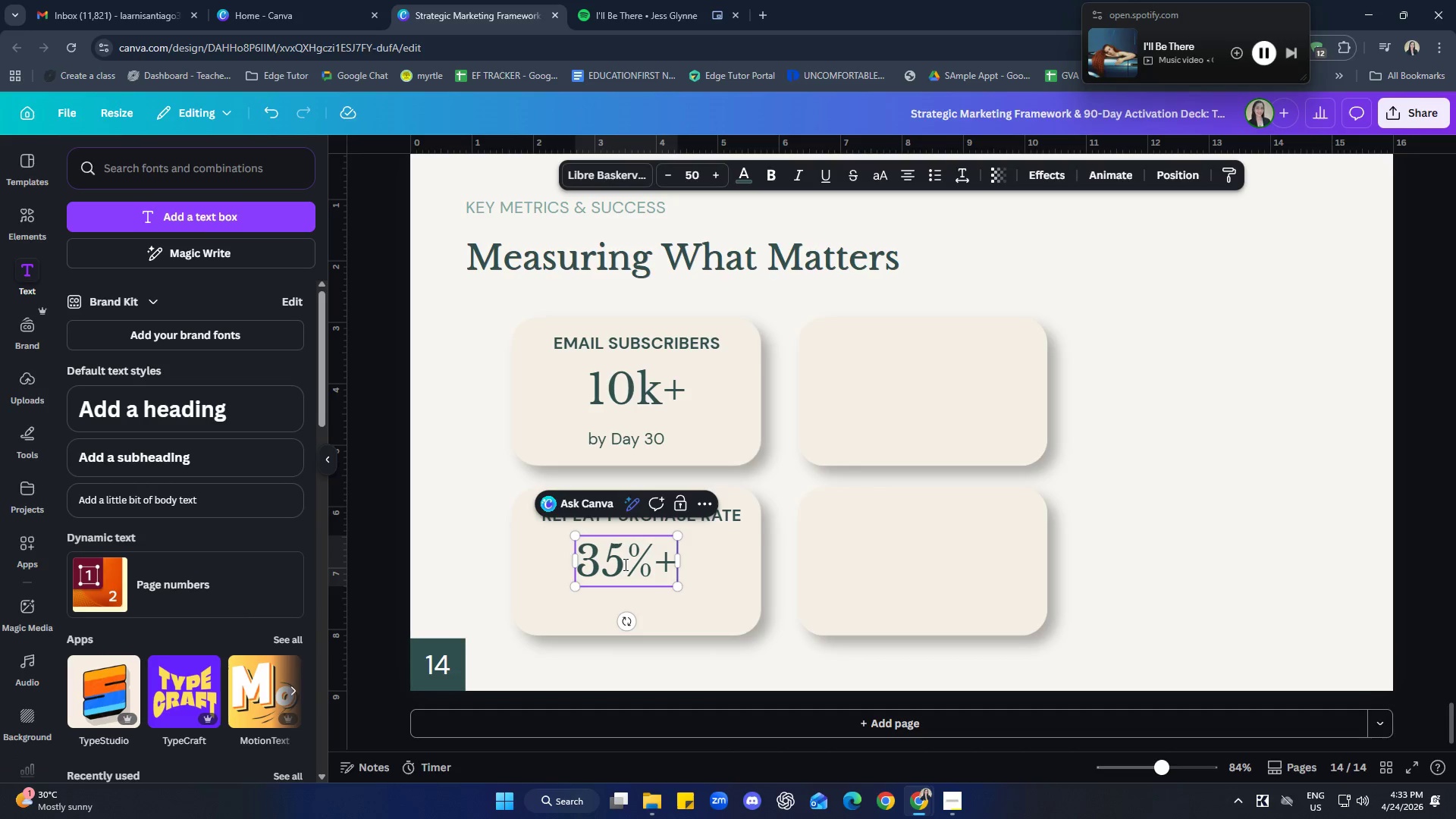 
left_click([1197, 606])
 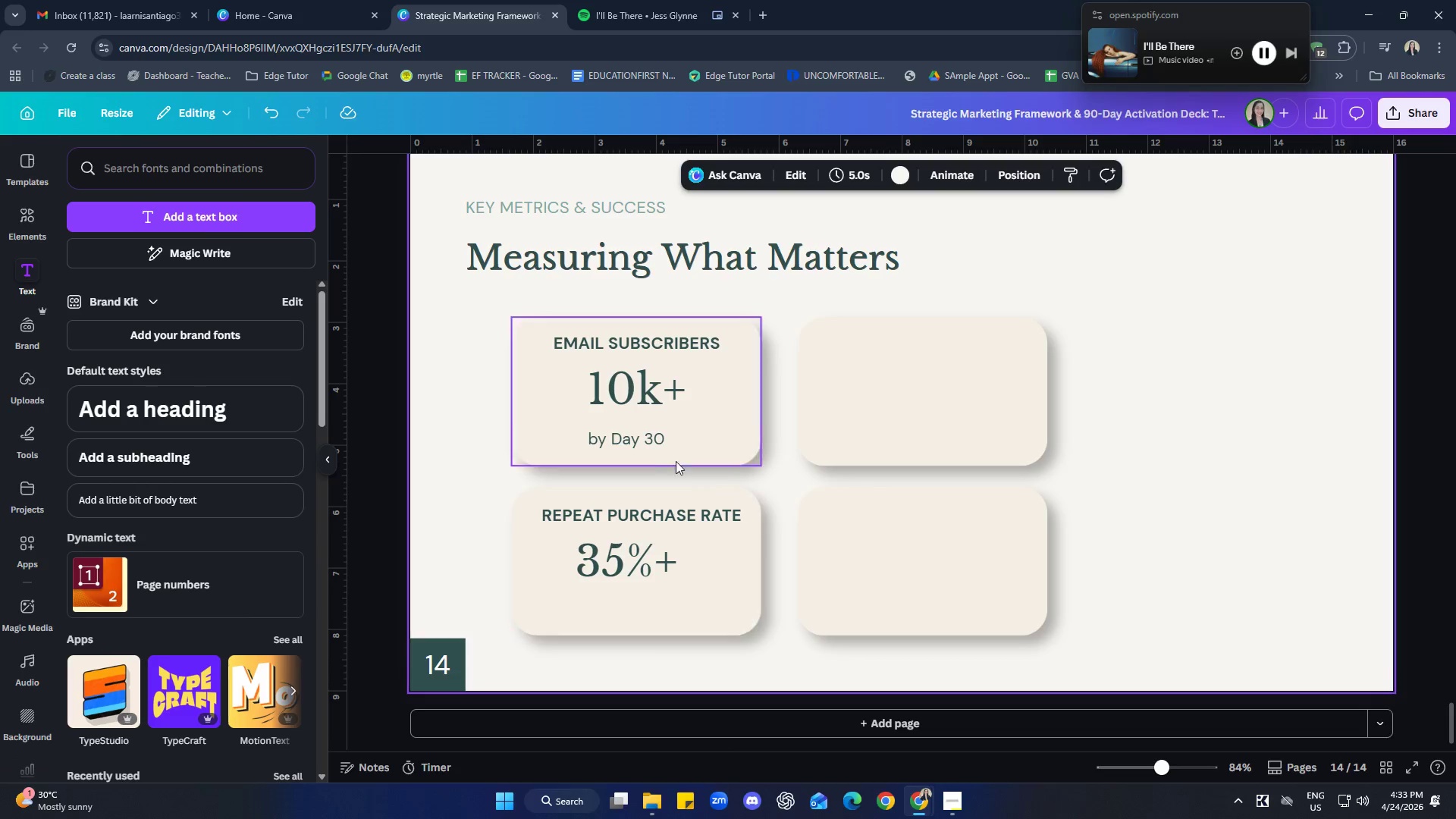 
left_click([649, 445])
 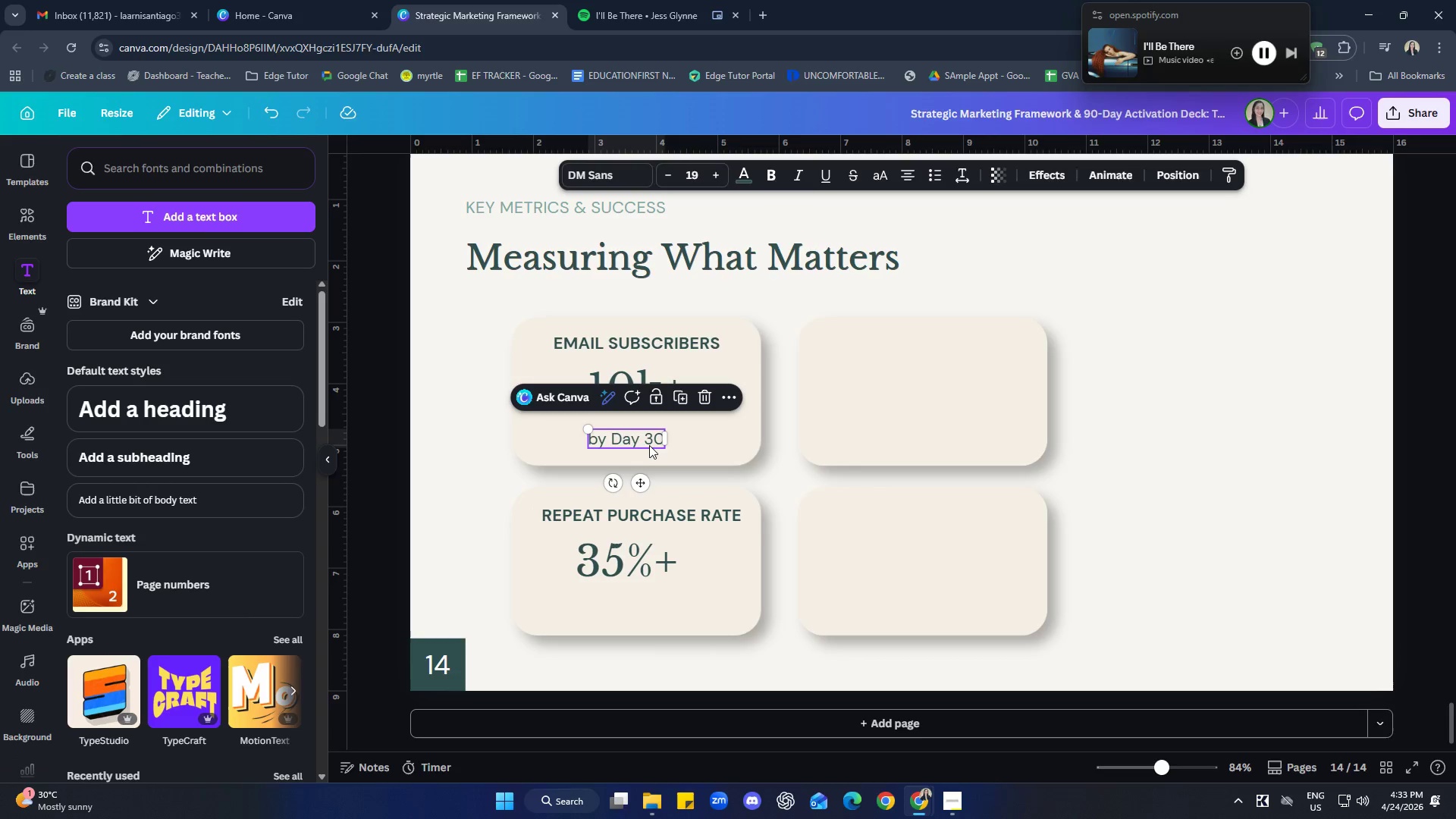 
key(Control+C)
 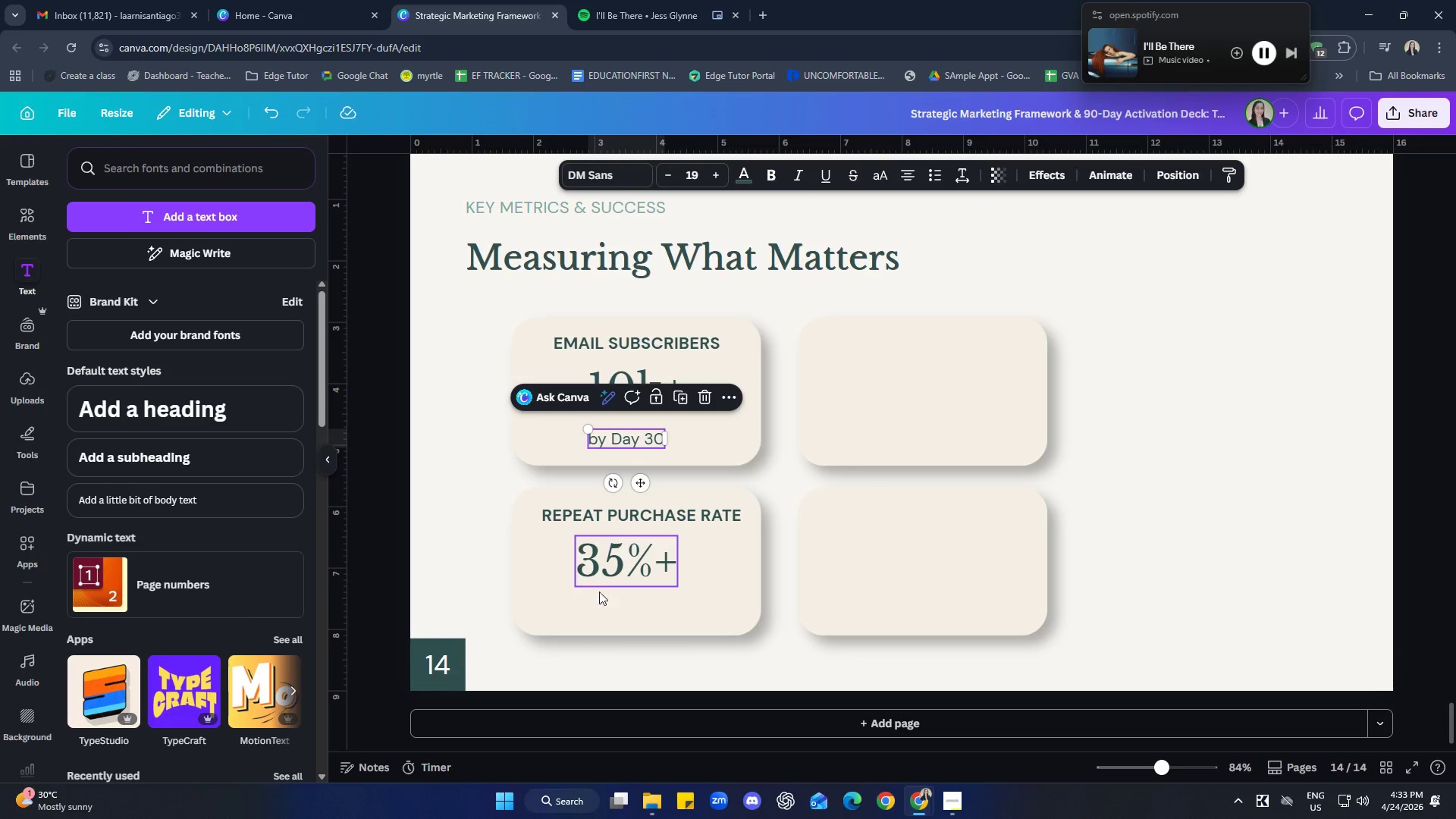 
left_click([610, 598])
 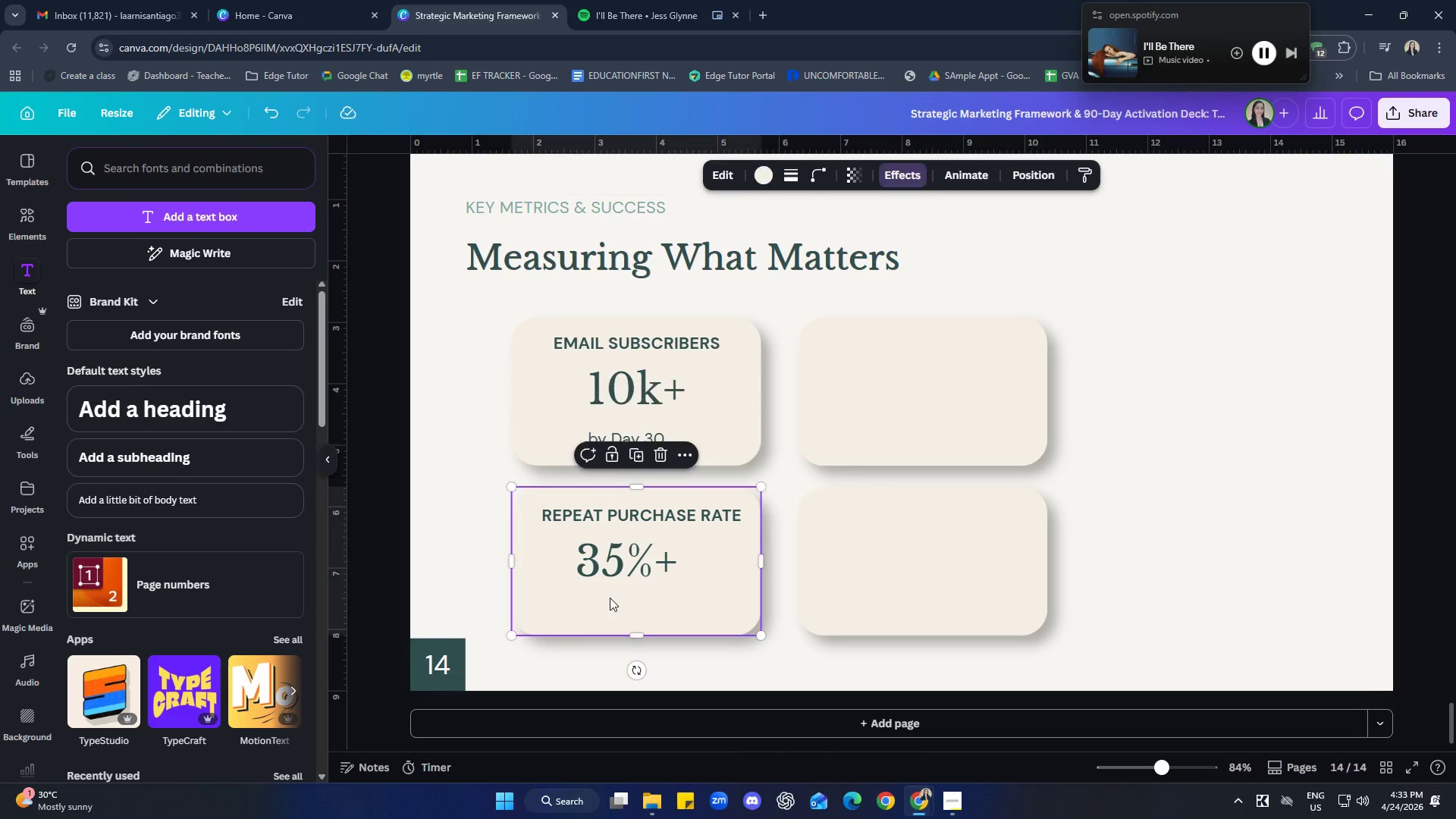 
key(Control+ControlLeft)
 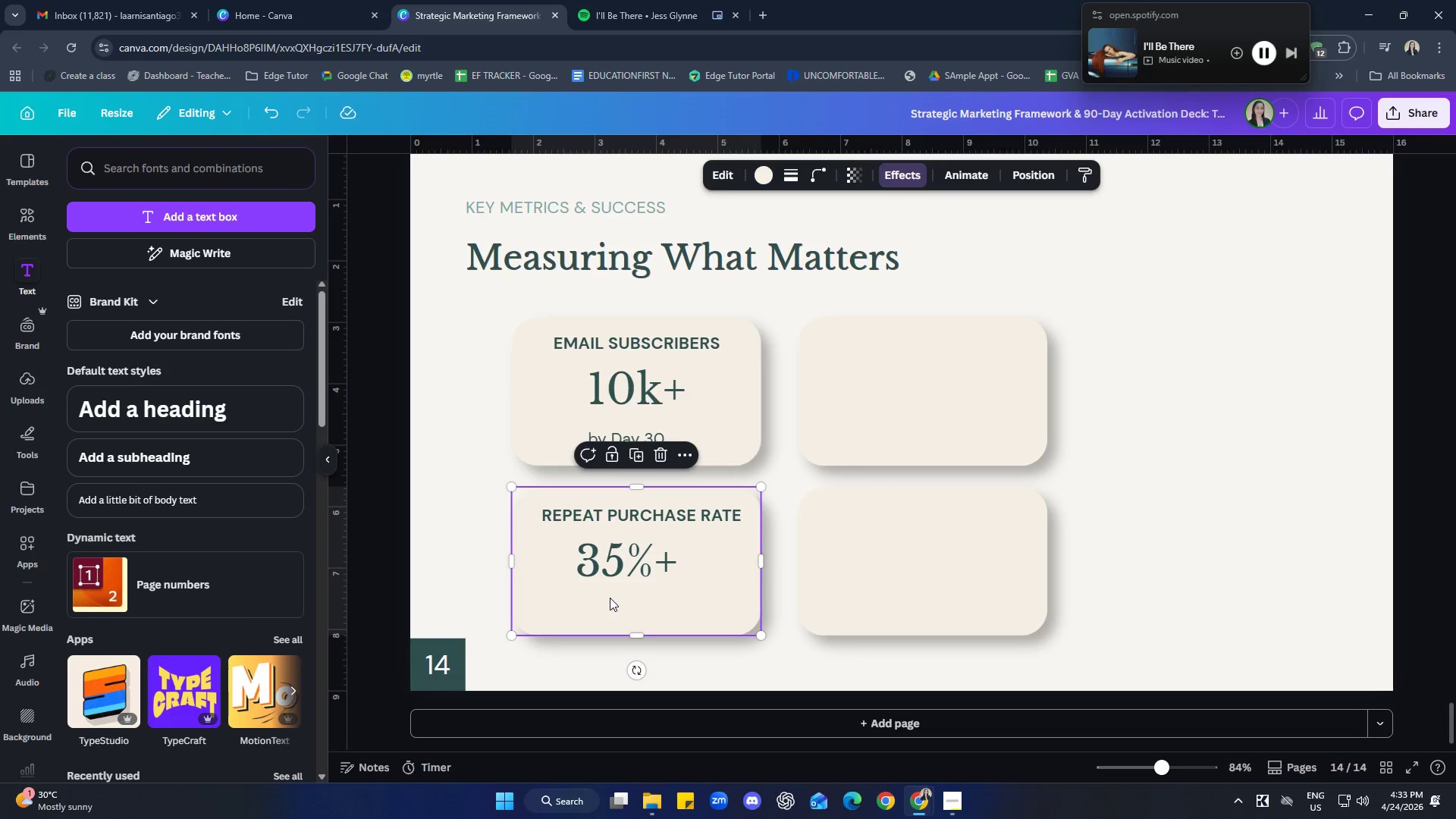 
key(Control+V)
 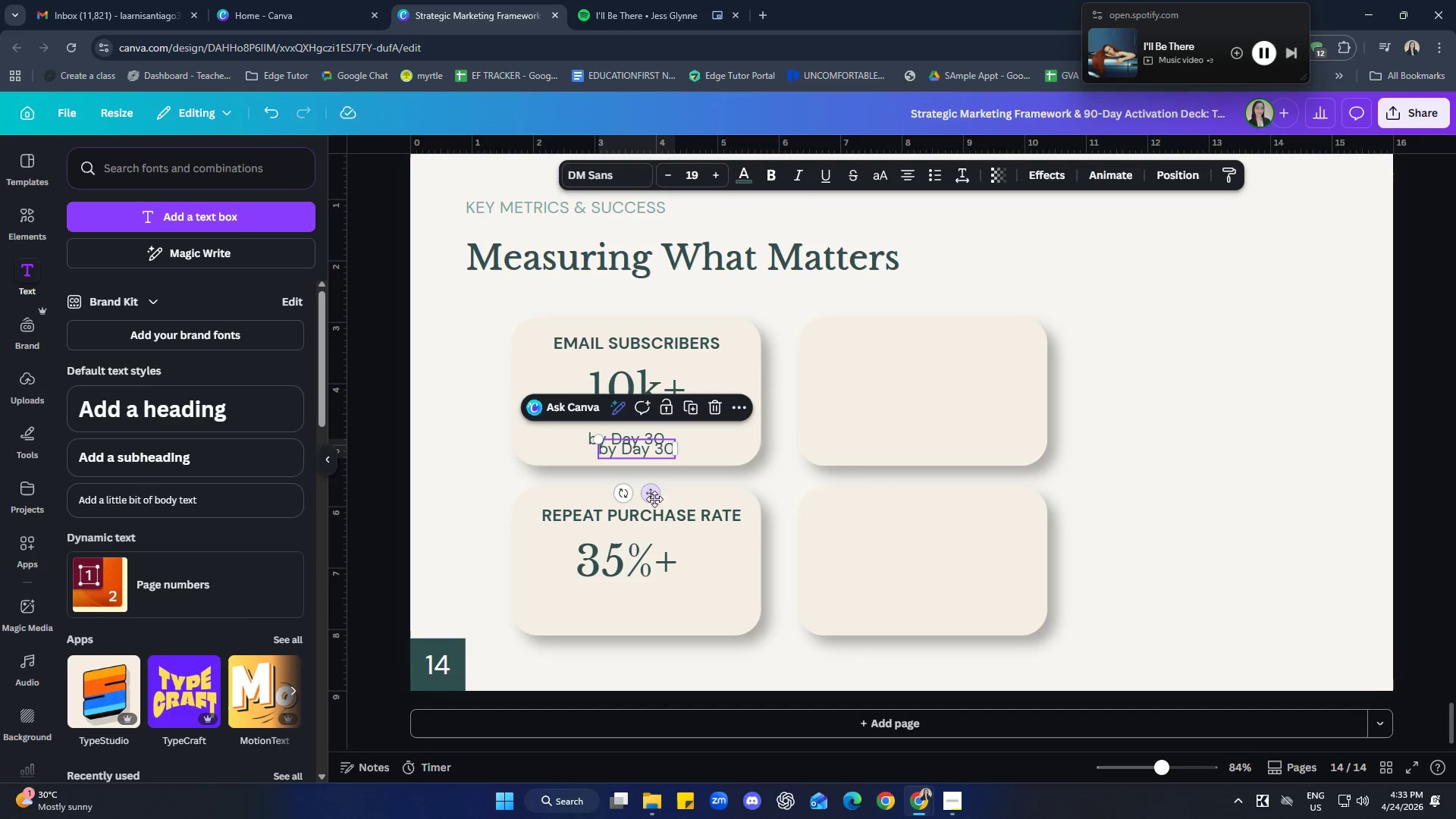 
left_click_drag(start_coordinate=[654, 493], to_coordinate=[635, 648])
 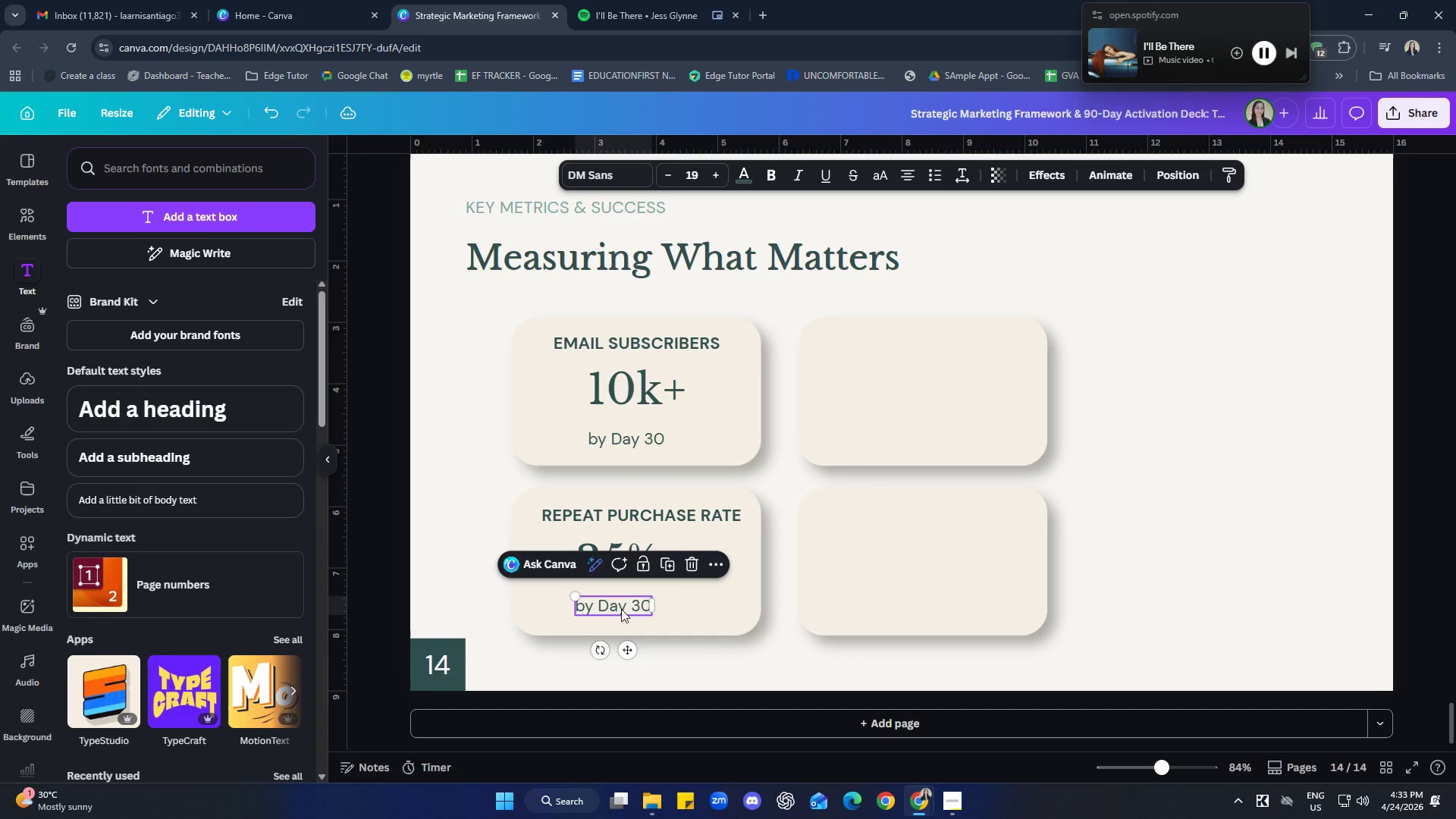 
left_click([621, 608])
 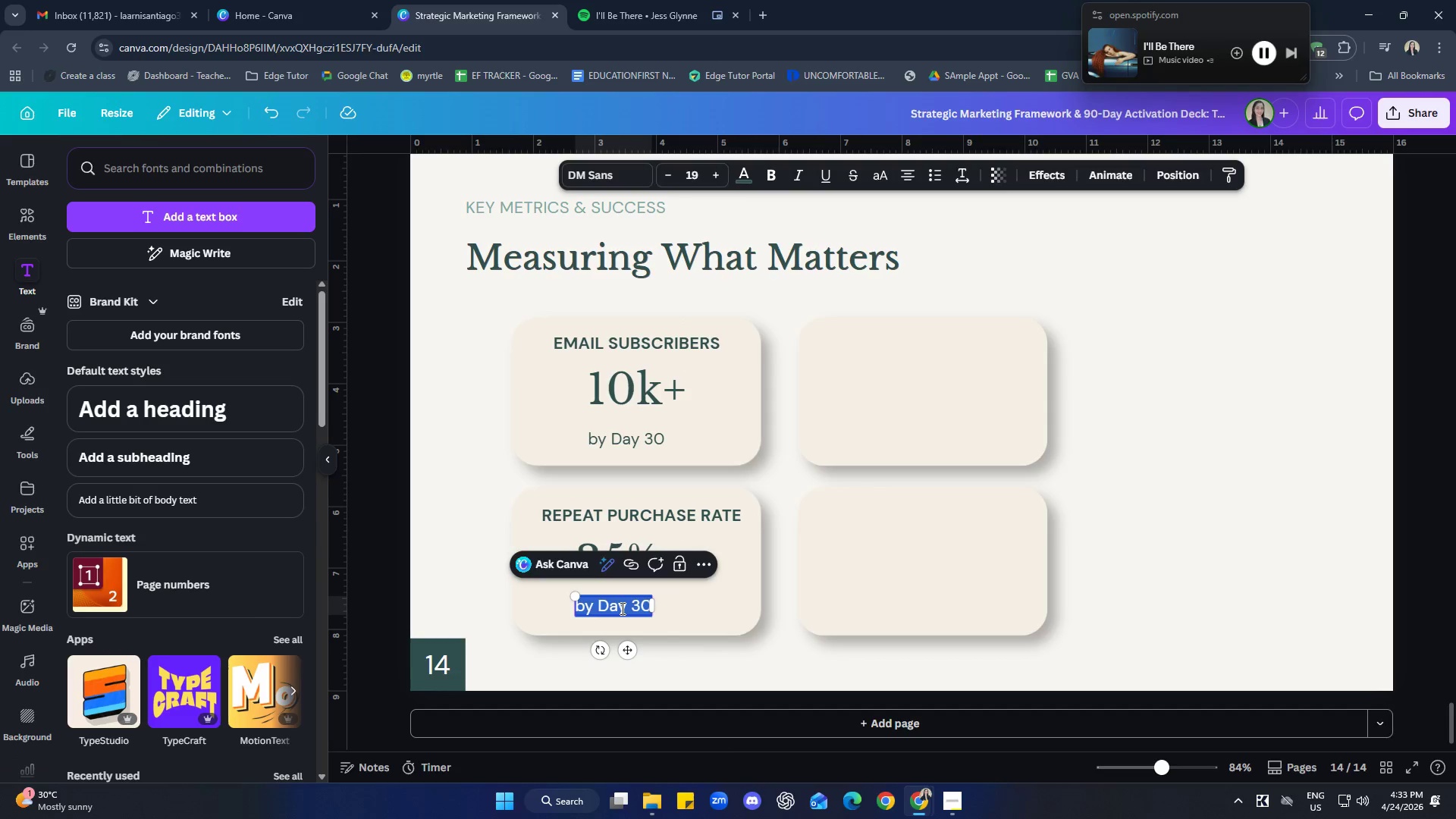 
type(by Q2)
 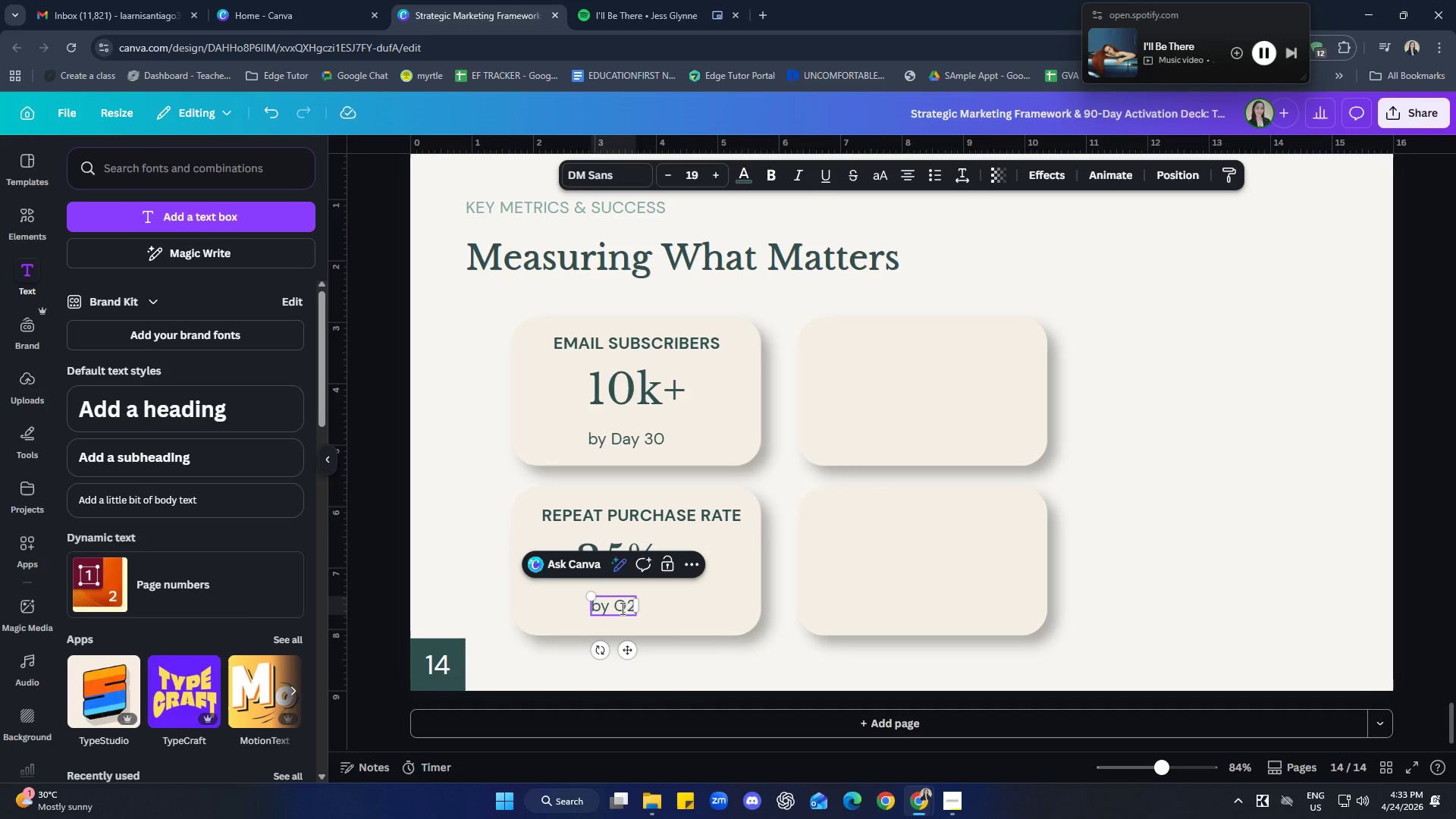 
left_click([630, 613])
 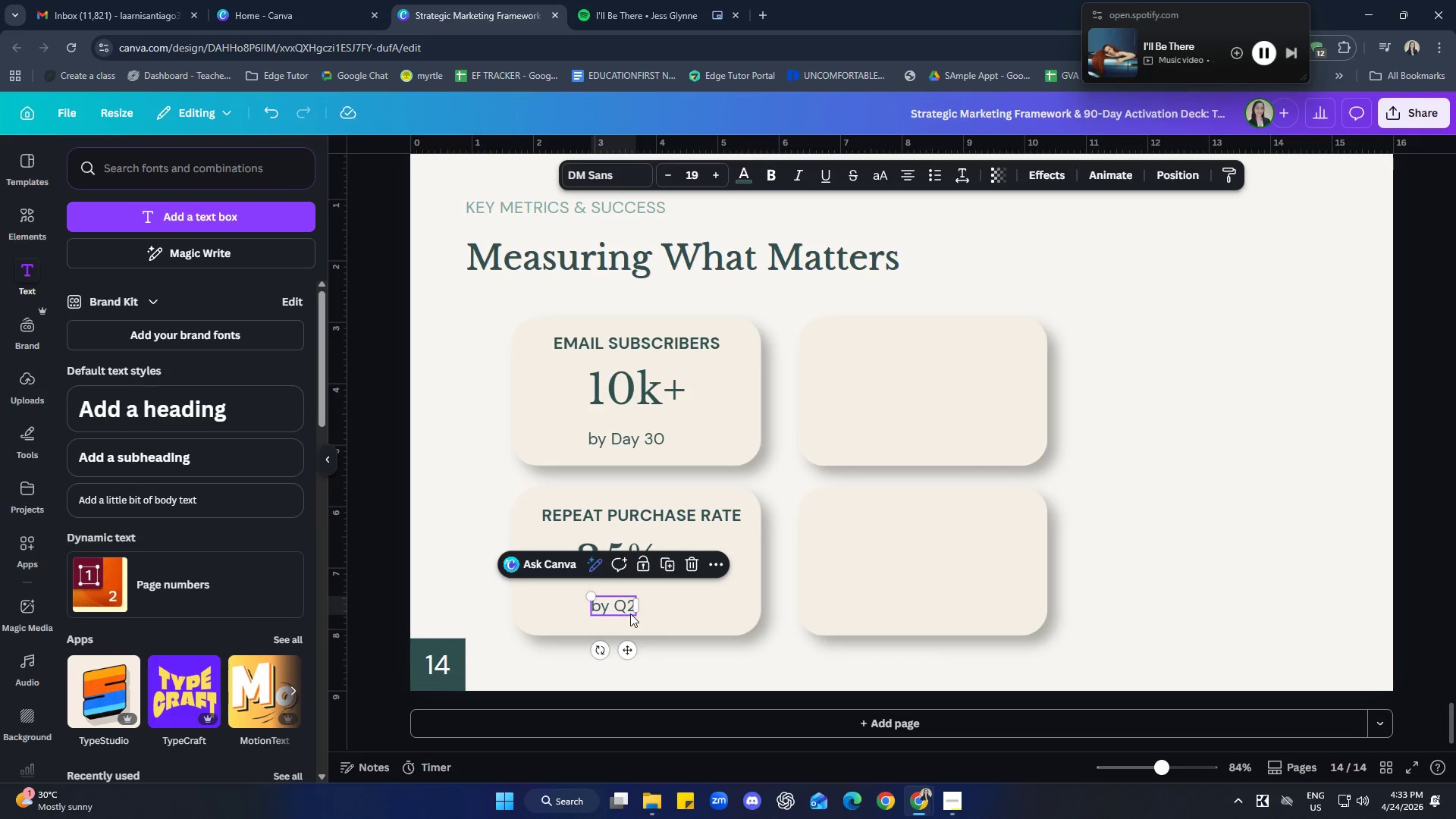 
hold_key(key=ShiftLeft, duration=3.55)
left_click([596, 579])
 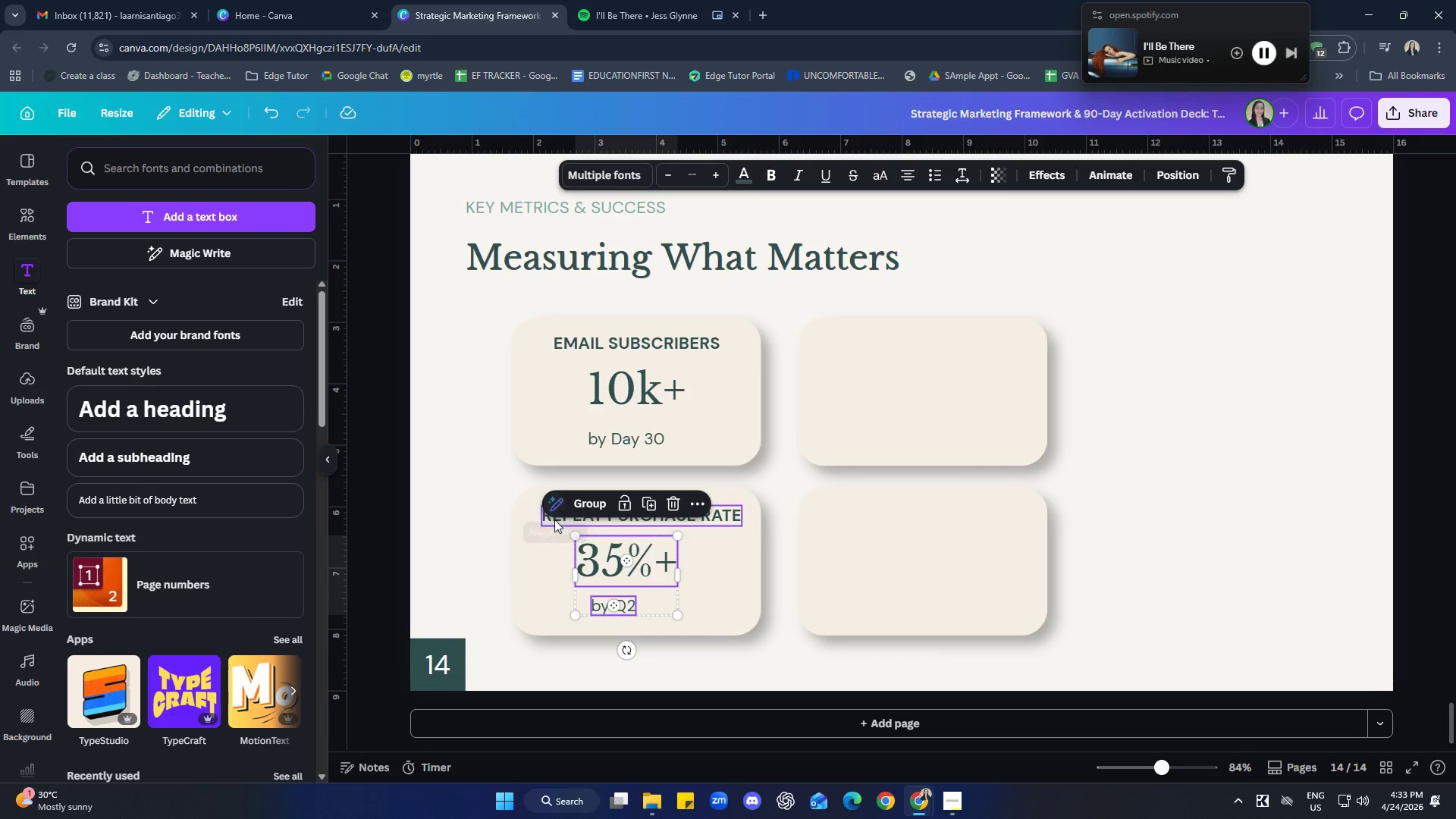 
left_click([554, 519])
 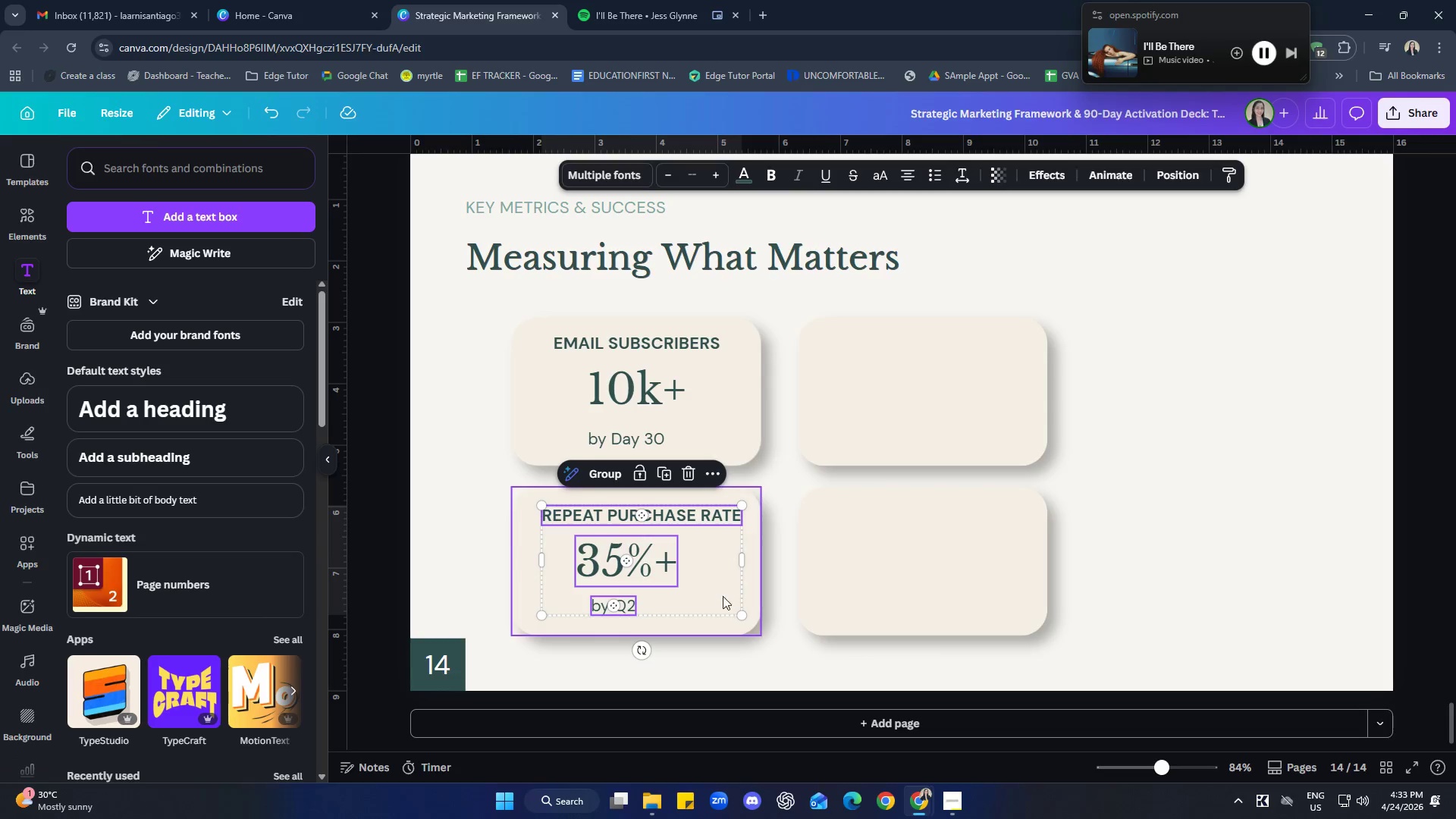 
hold_key(key=ShiftLeft, duration=0.48)
left_click([752, 607])
 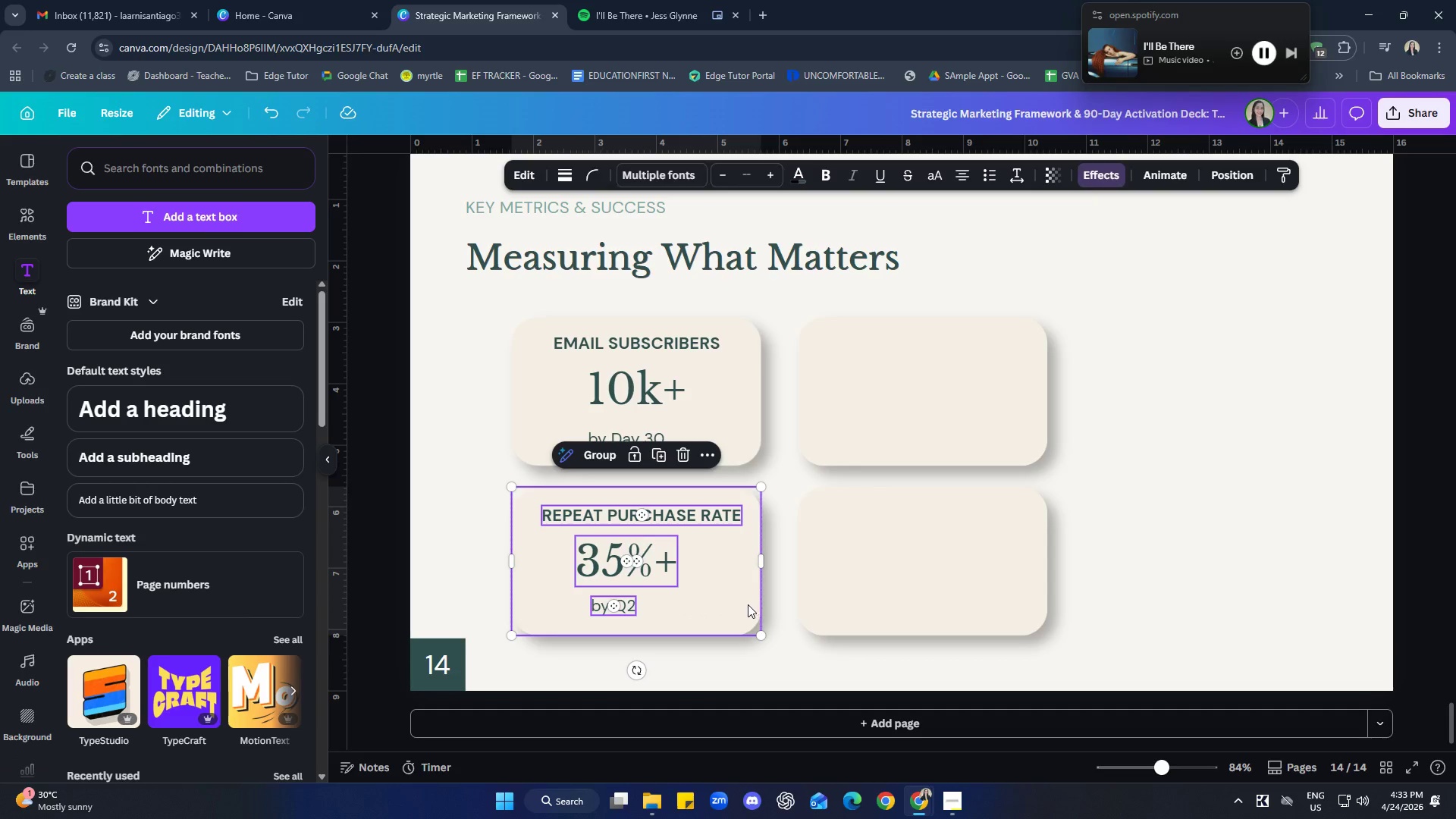 
right_click([747, 604])
 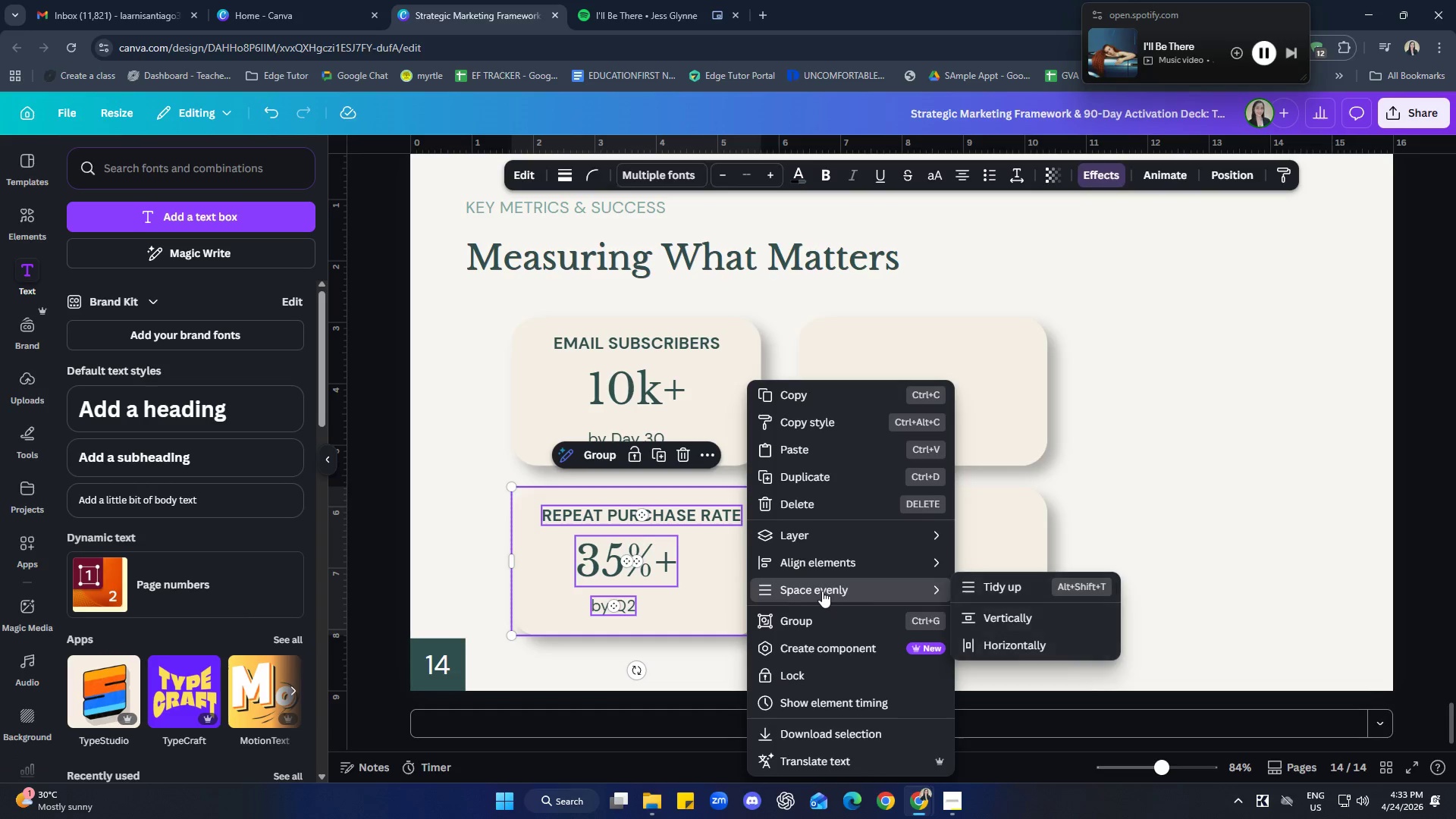 
left_click([998, 596])
 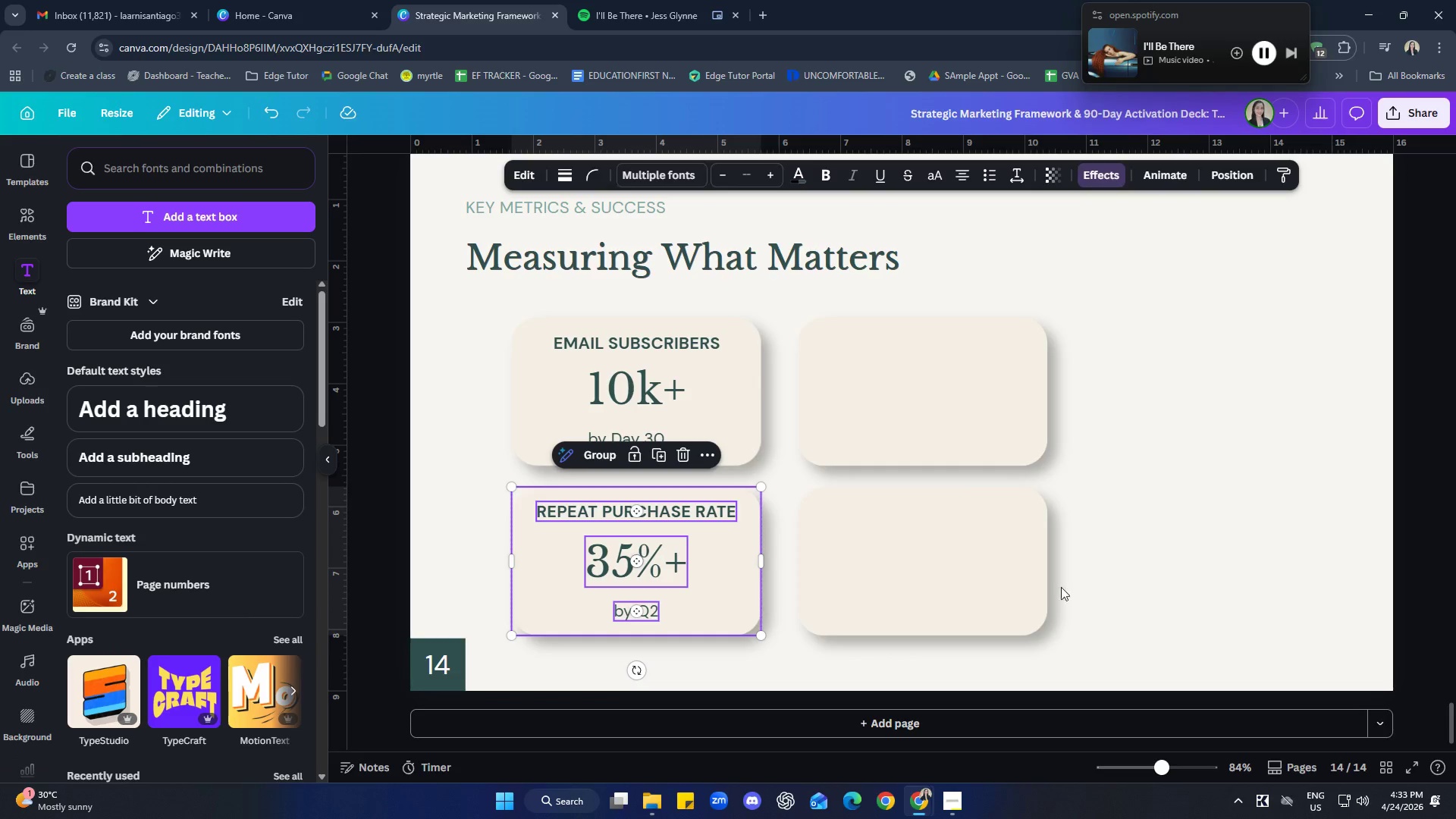 
left_click([1190, 584])
 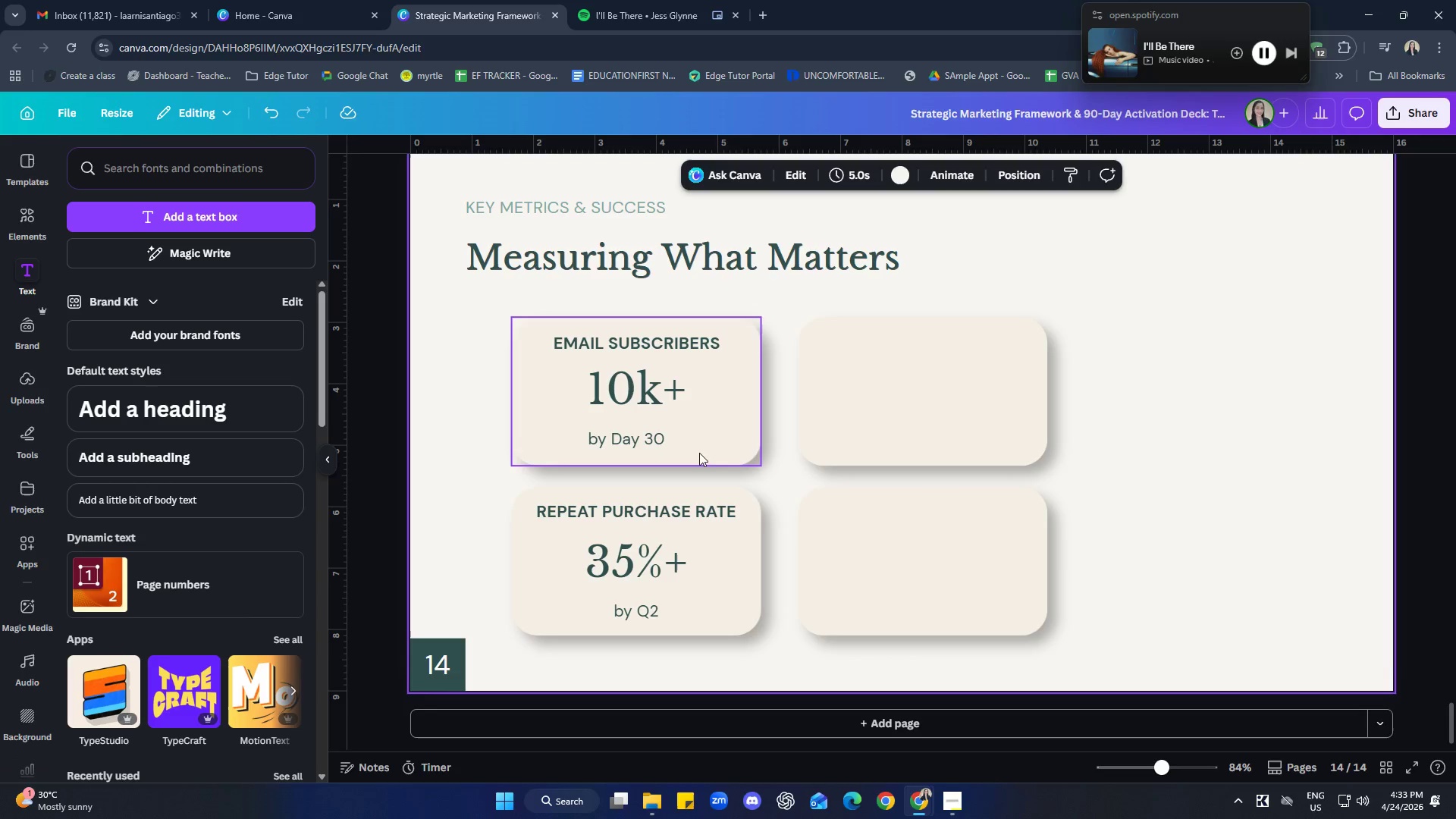 
left_click([645, 432])
 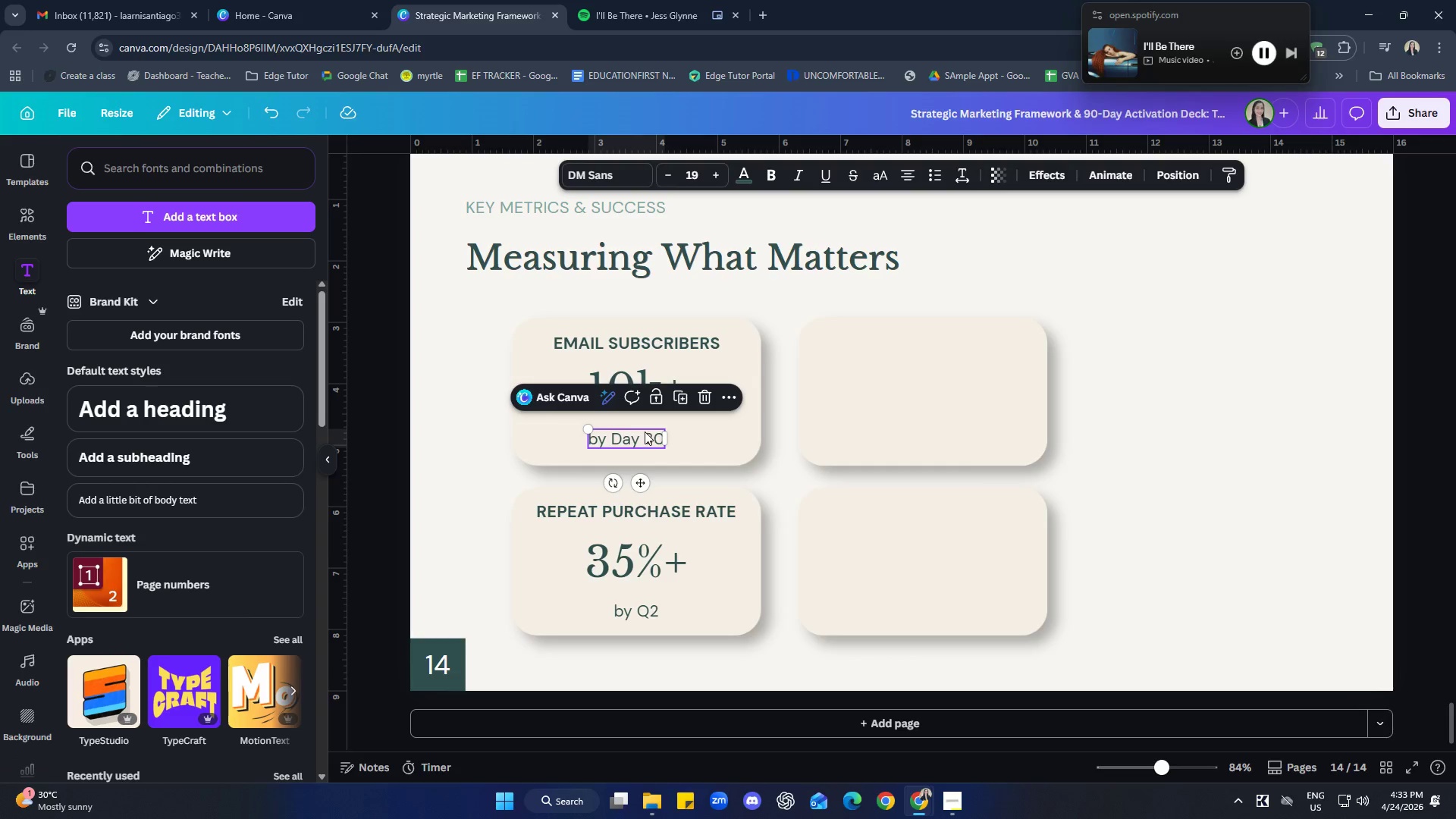 
hold_key(key=ShiftLeft, duration=2.12)
left_click([617, 375])
 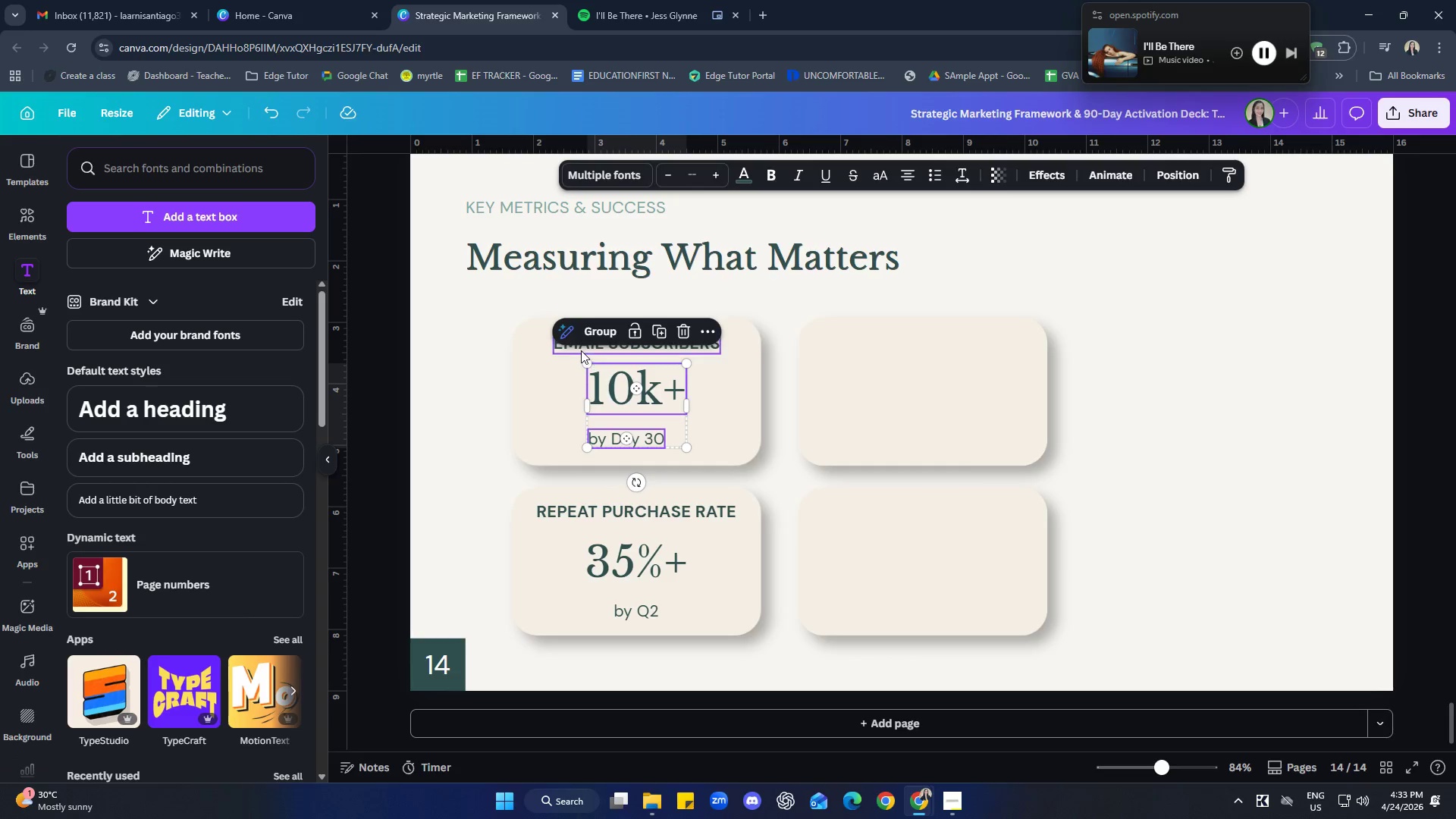 
left_click([581, 350])
 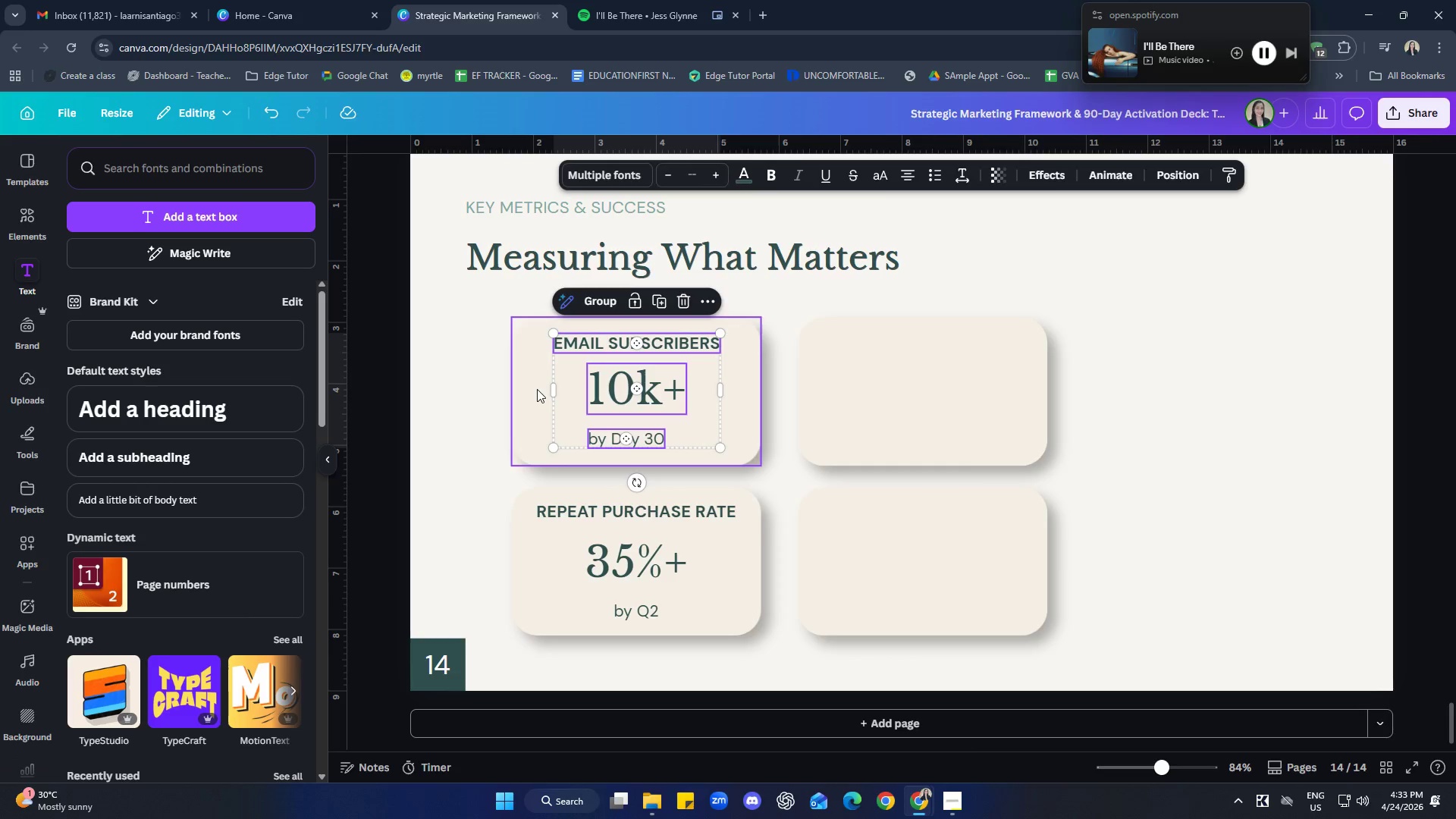 
left_click([537, 389])
 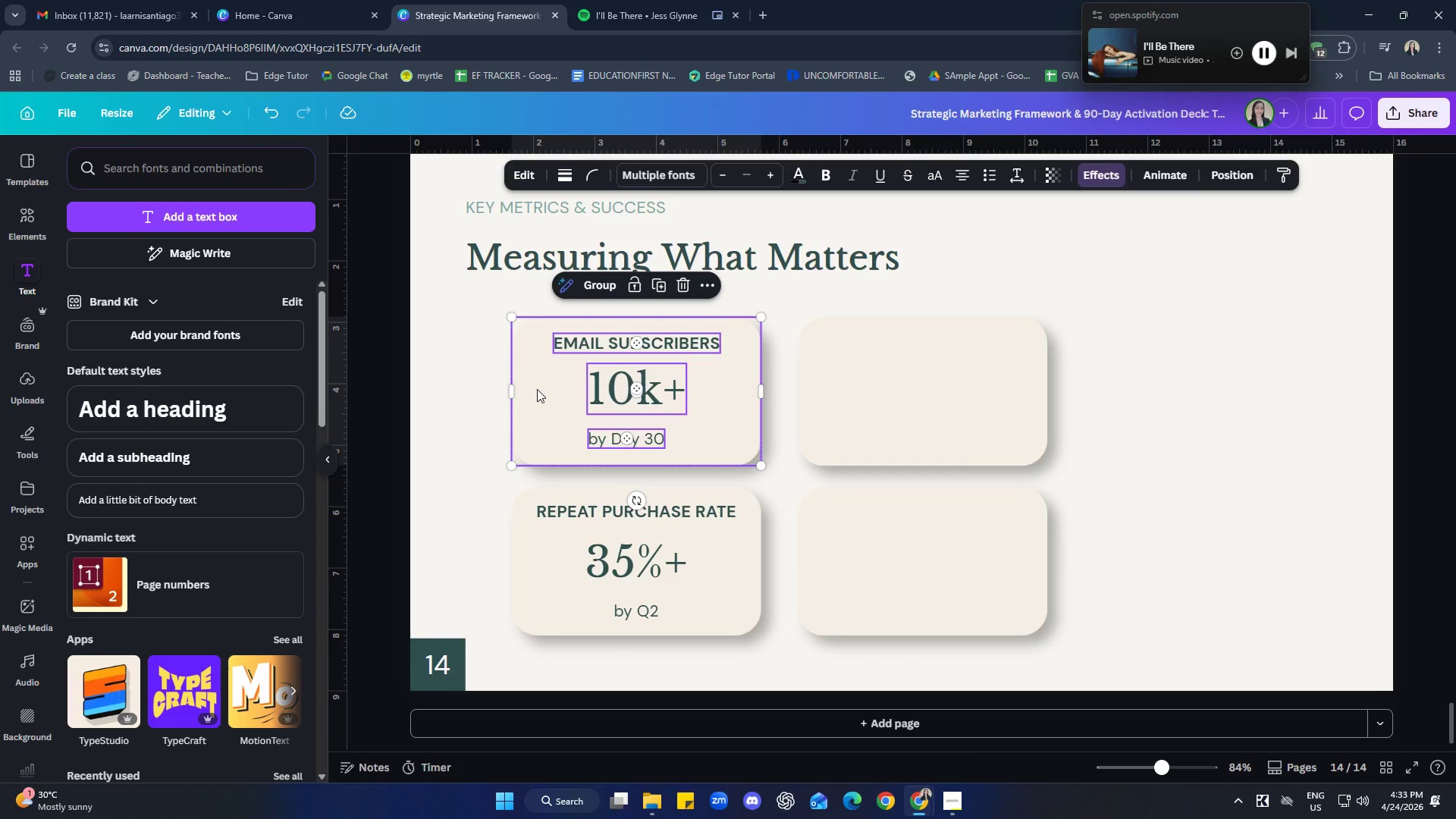 
right_click([537, 389])
 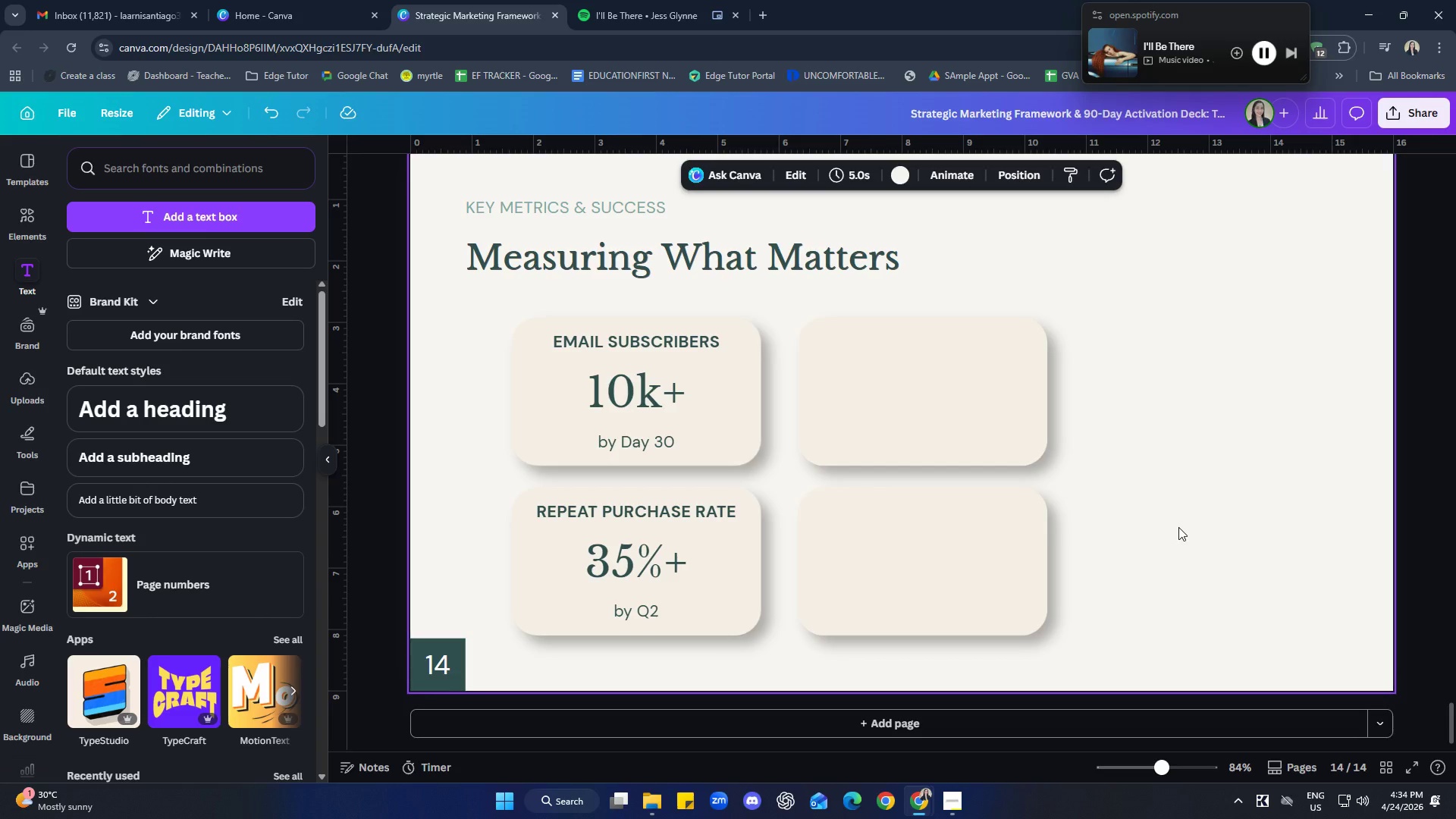 
wait(7.22)
 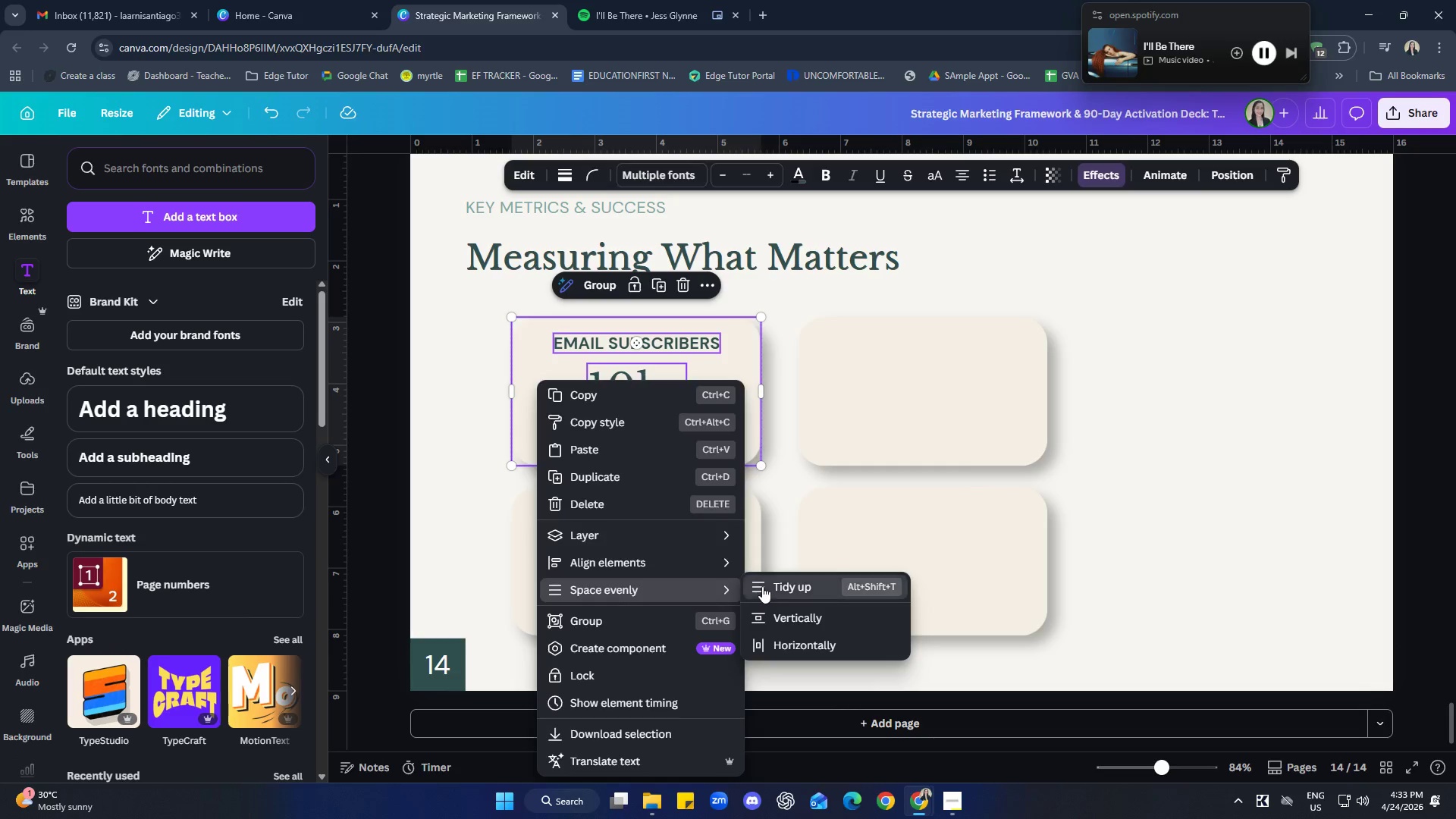 
left_click([953, 418])
 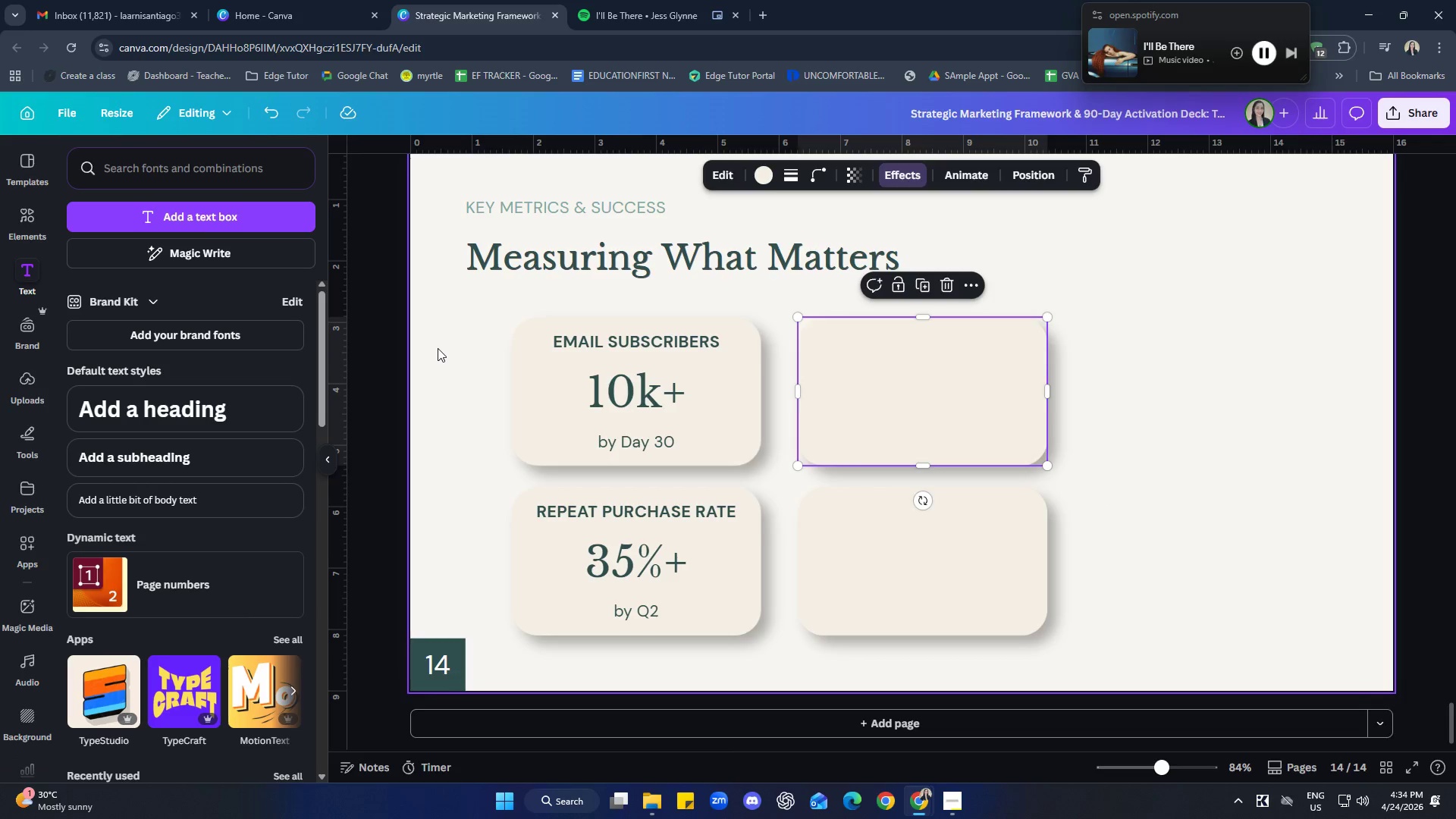 
left_click_drag(start_coordinate=[464, 330], to_coordinate=[673, 456])
 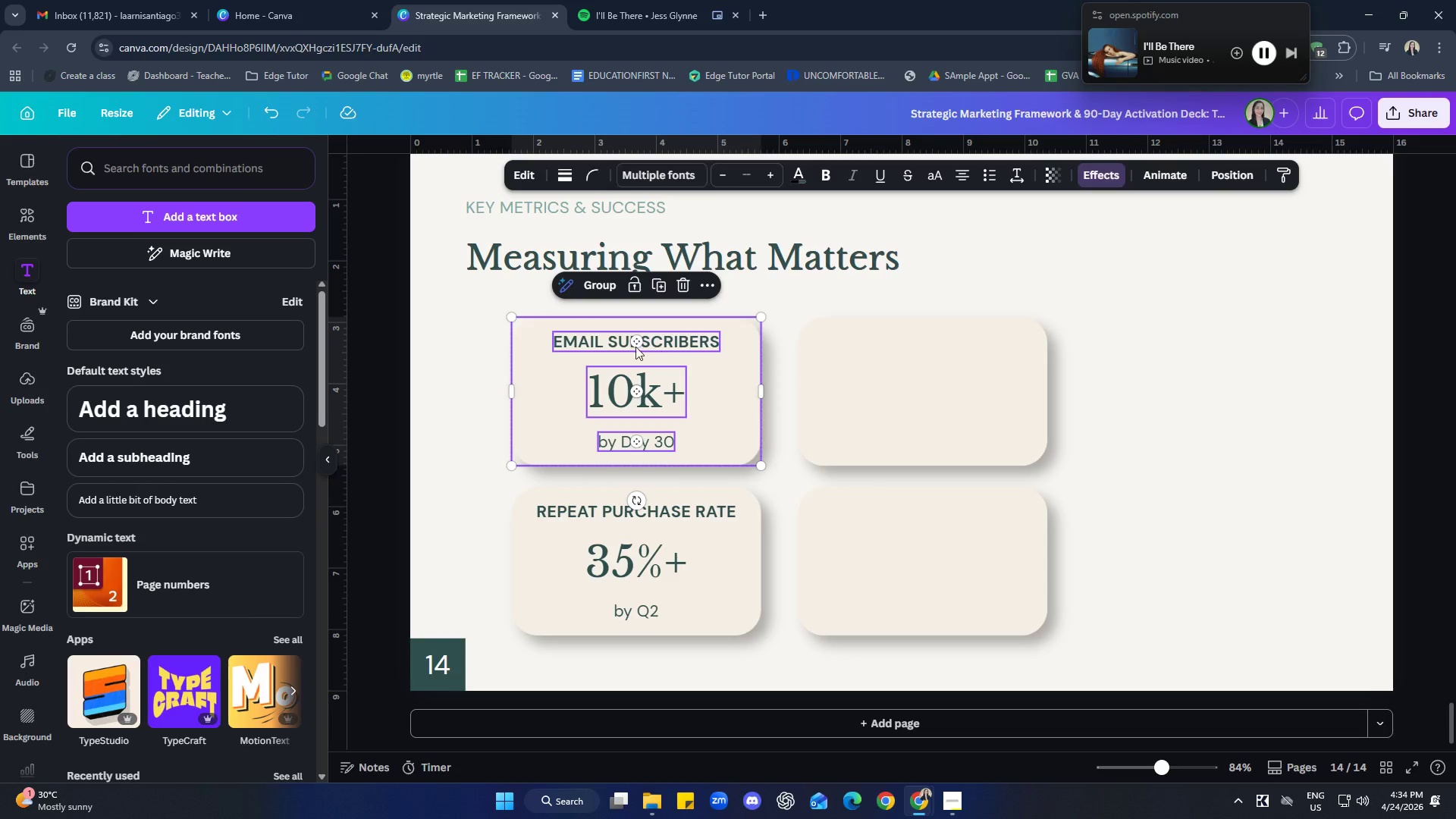 
left_click([597, 292])
 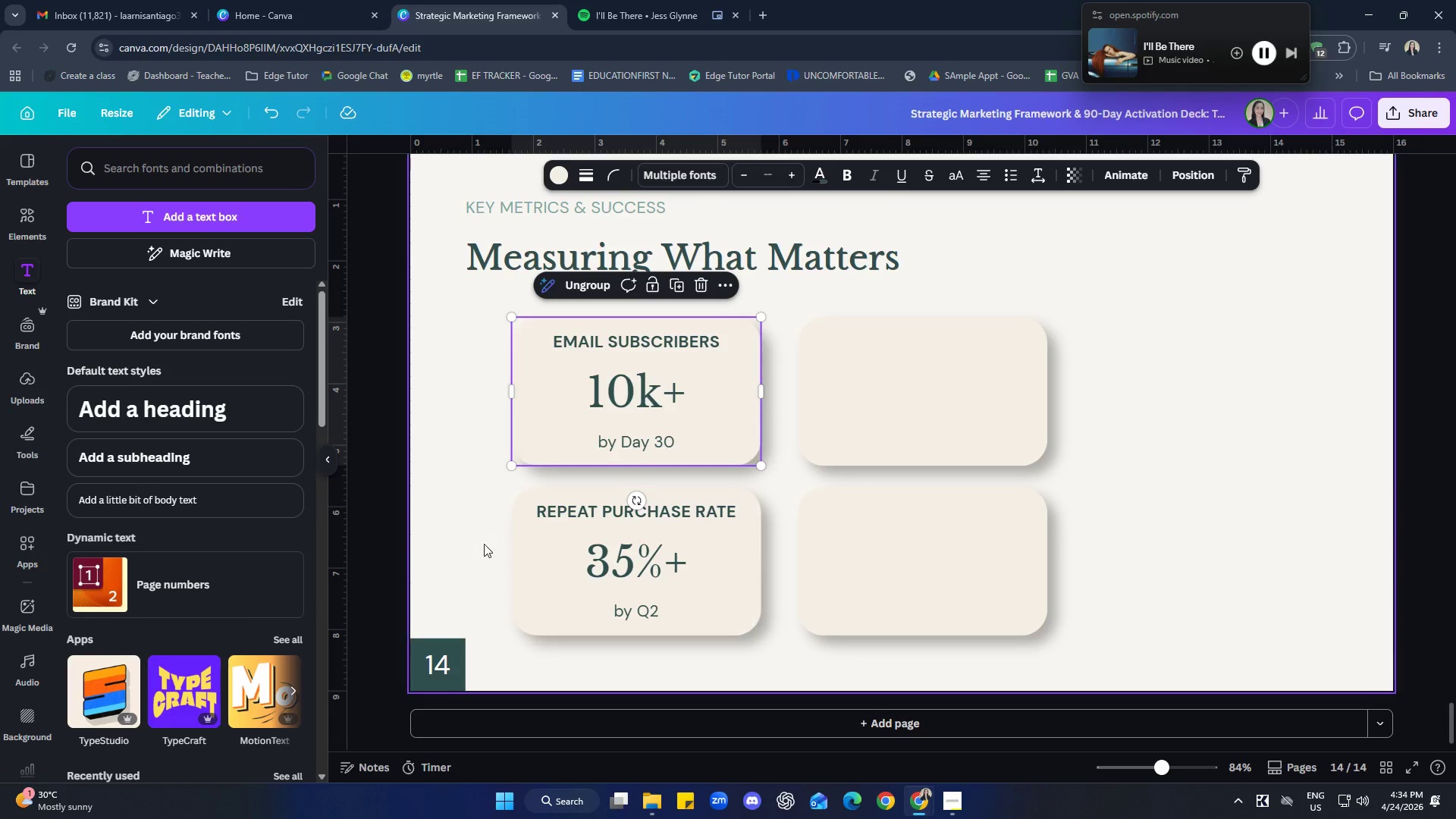 
left_click_drag(start_coordinate=[466, 521], to_coordinate=[667, 630])
 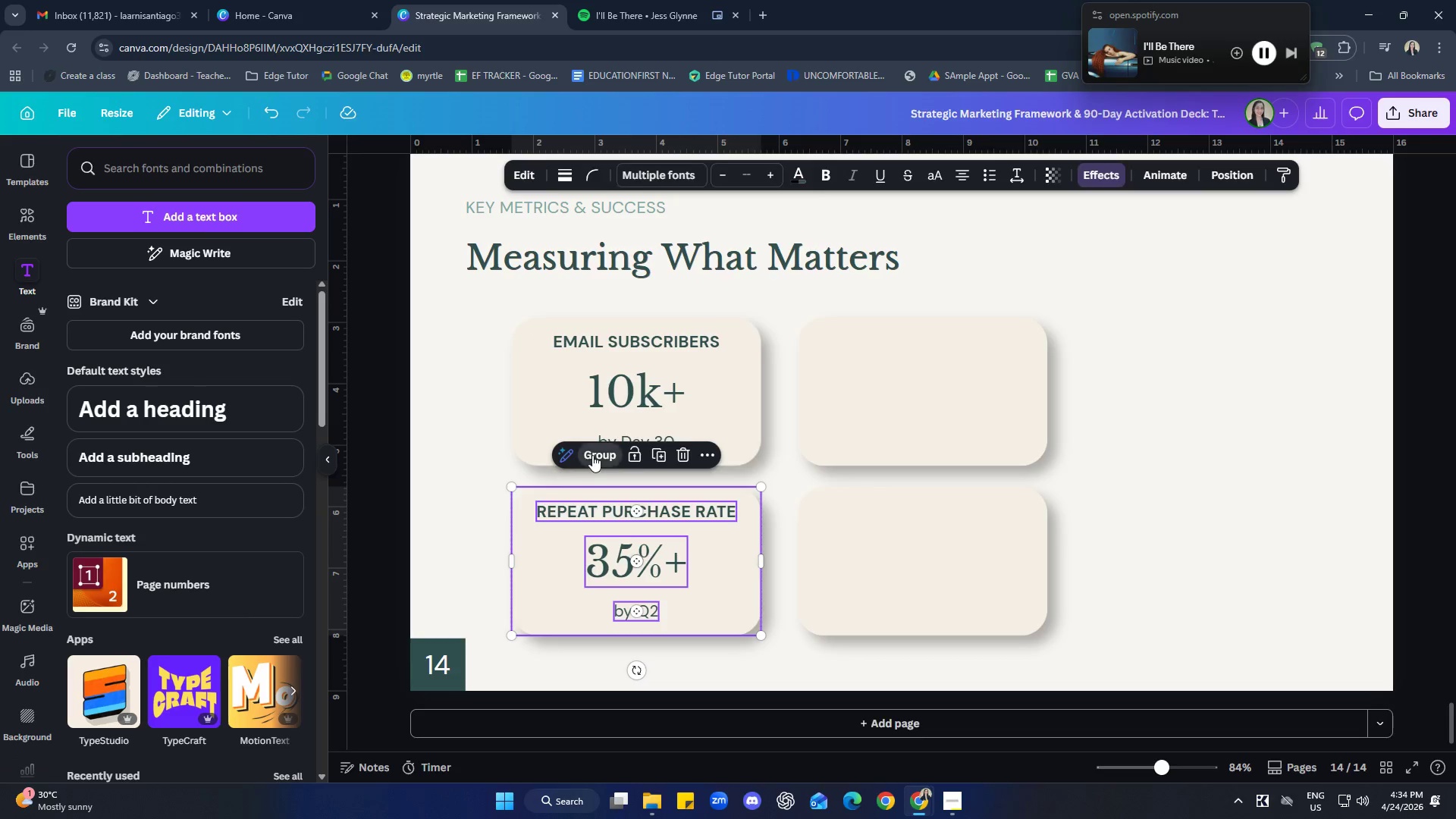 
double_click([438, 473])
 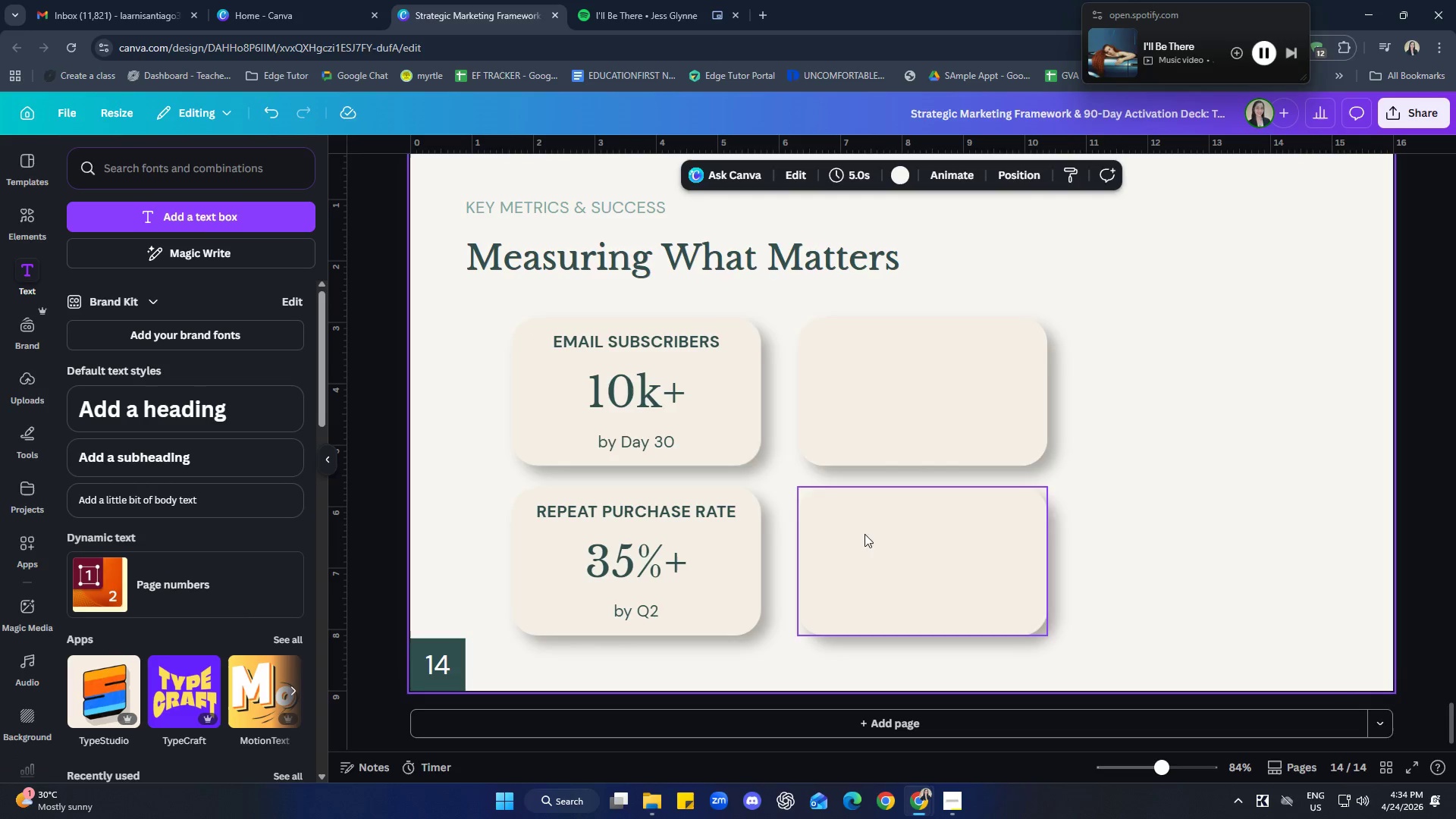 
left_click([908, 416])
 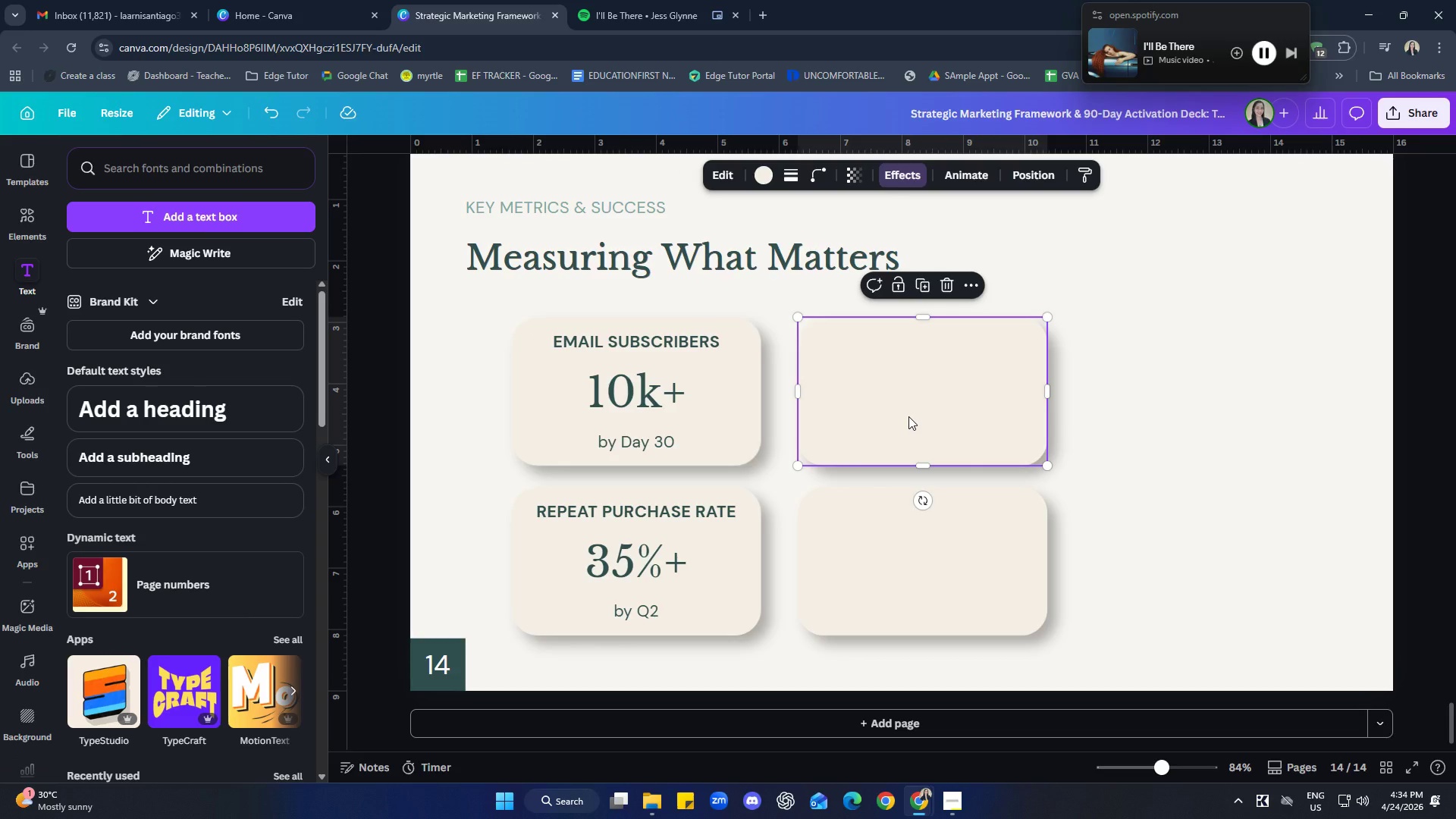 
key(Delete)
 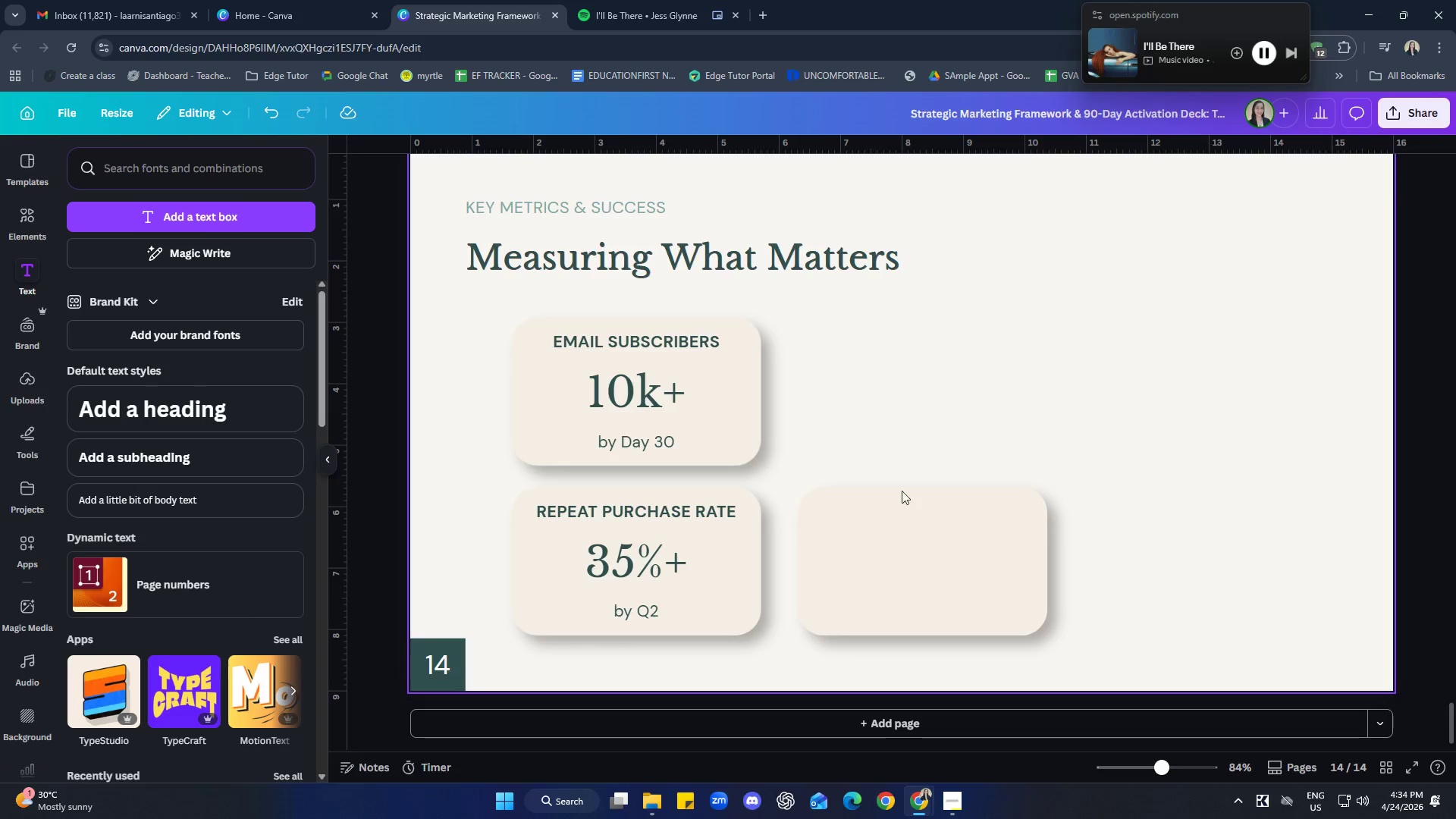 
left_click([908, 518])
 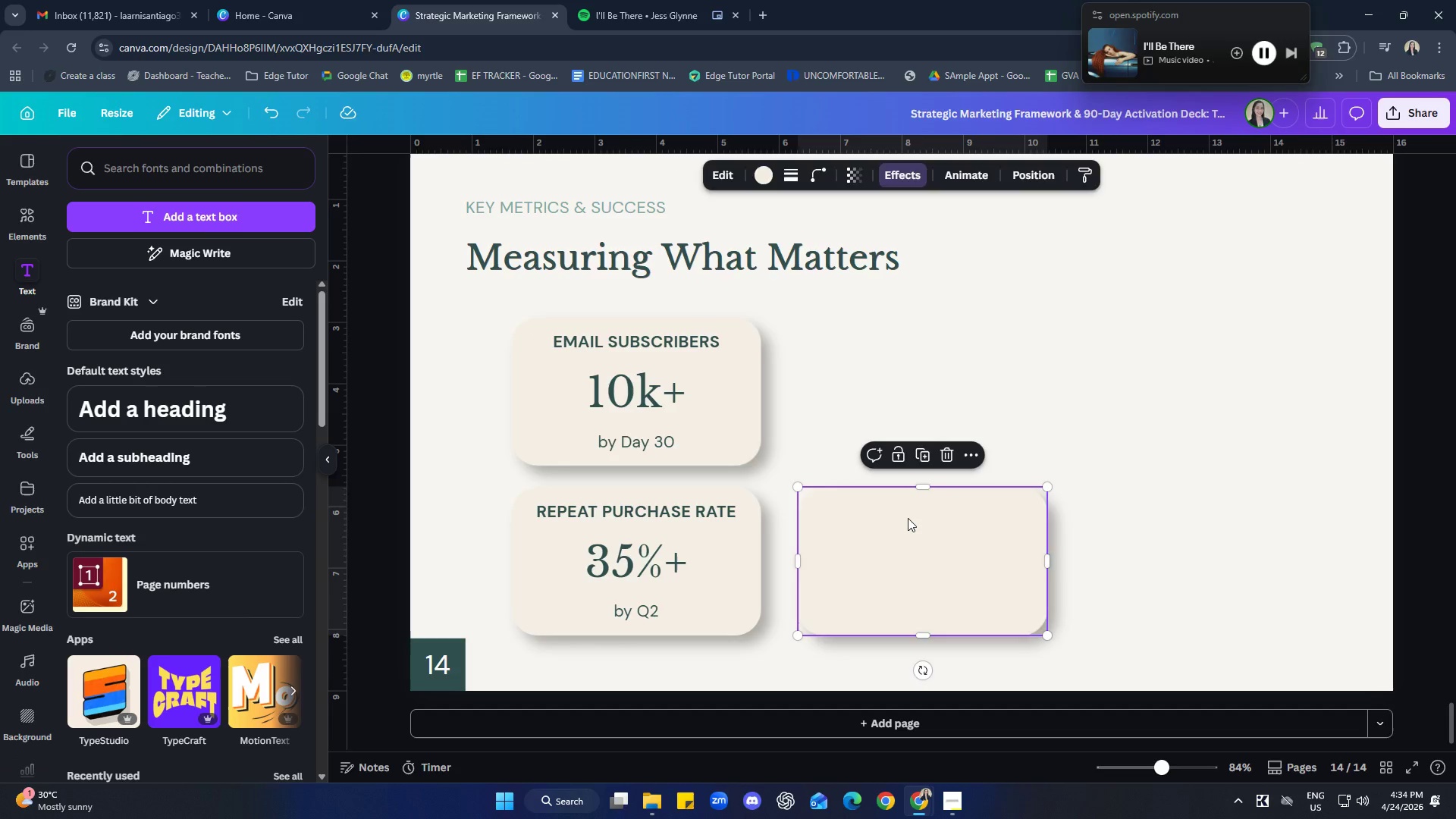 
key(Delete)
 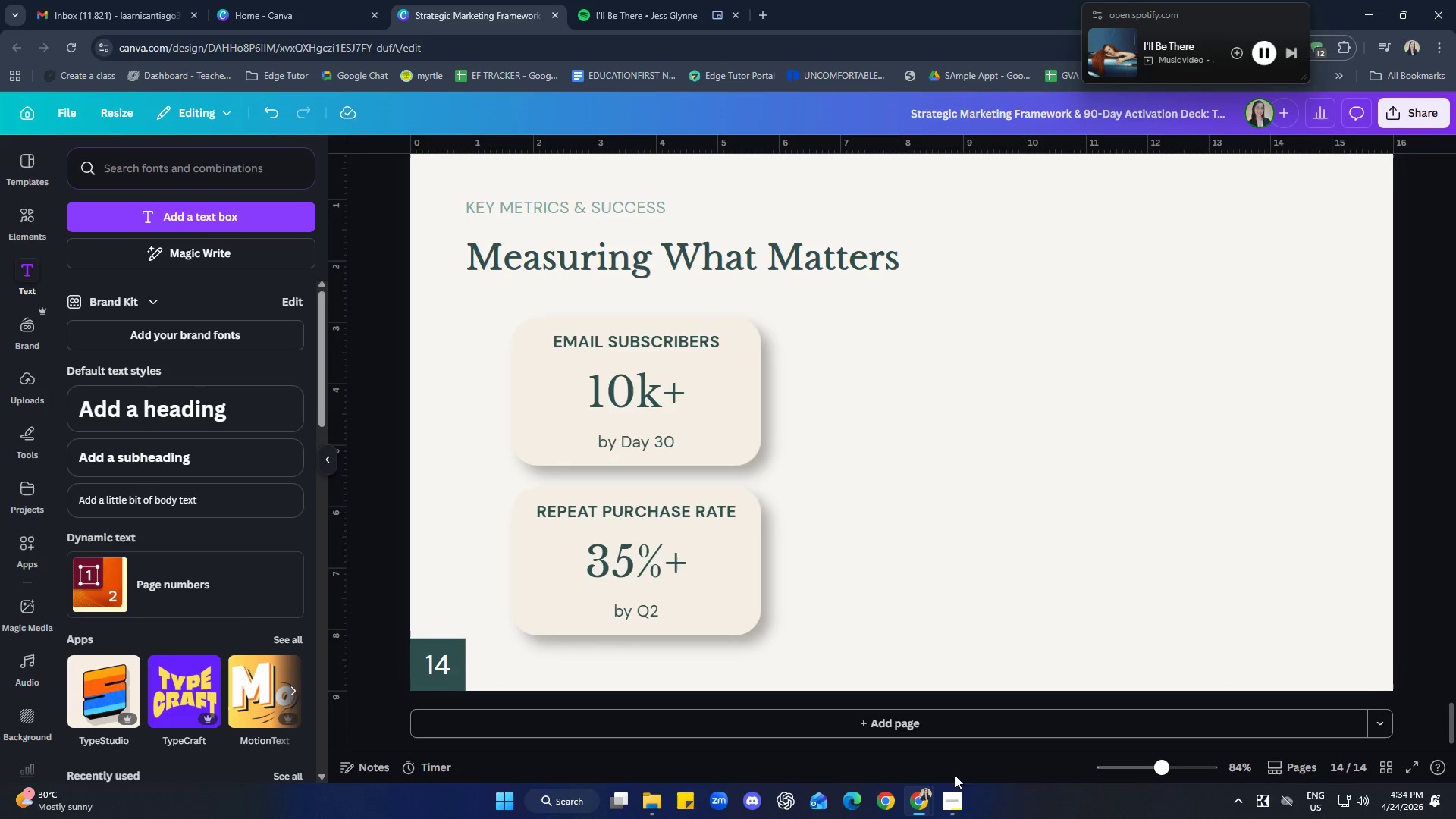 
left_click_drag(start_coordinate=[956, 812], to_coordinate=[956, 817])
 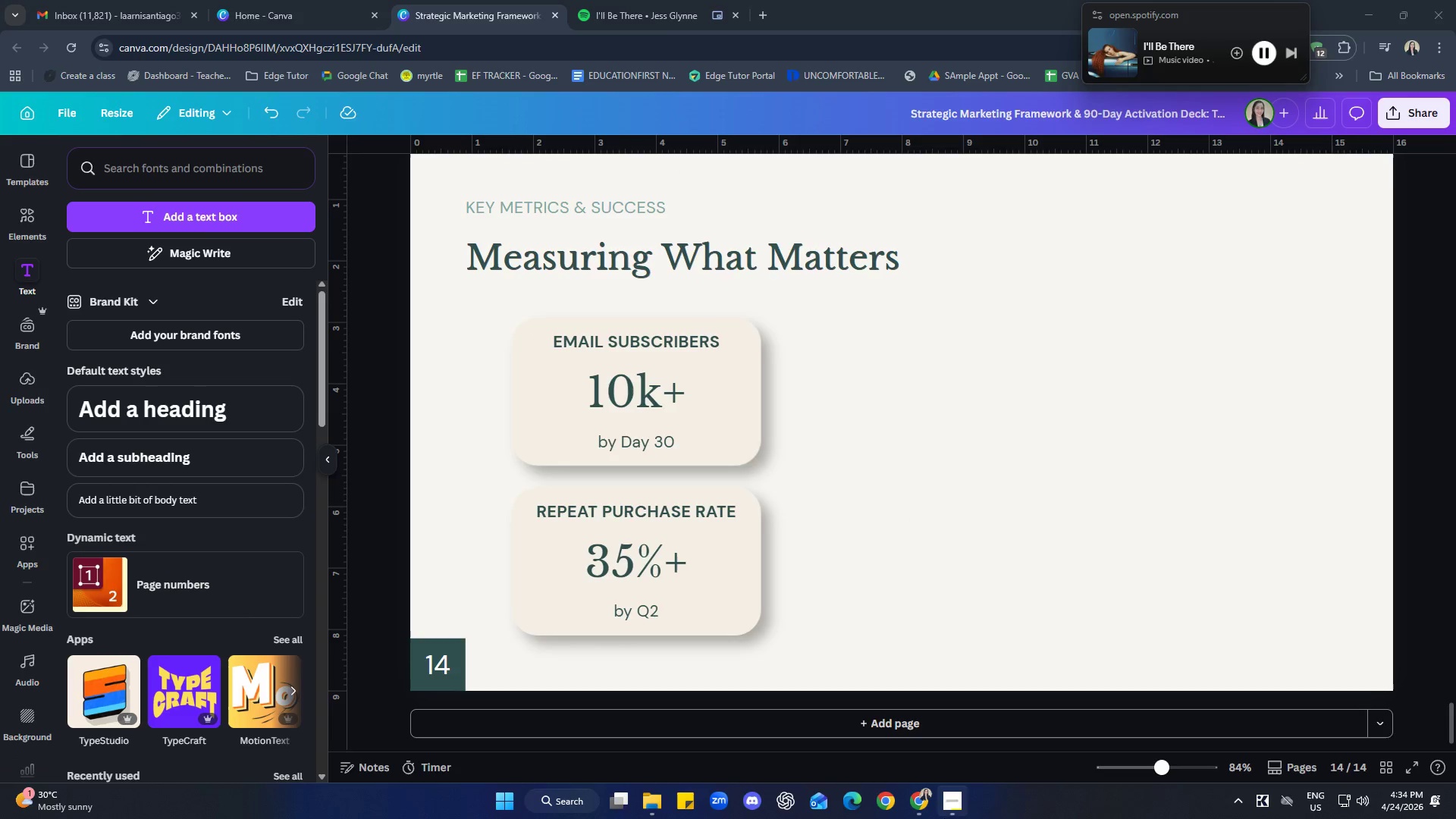 
left_click([943, 806])